 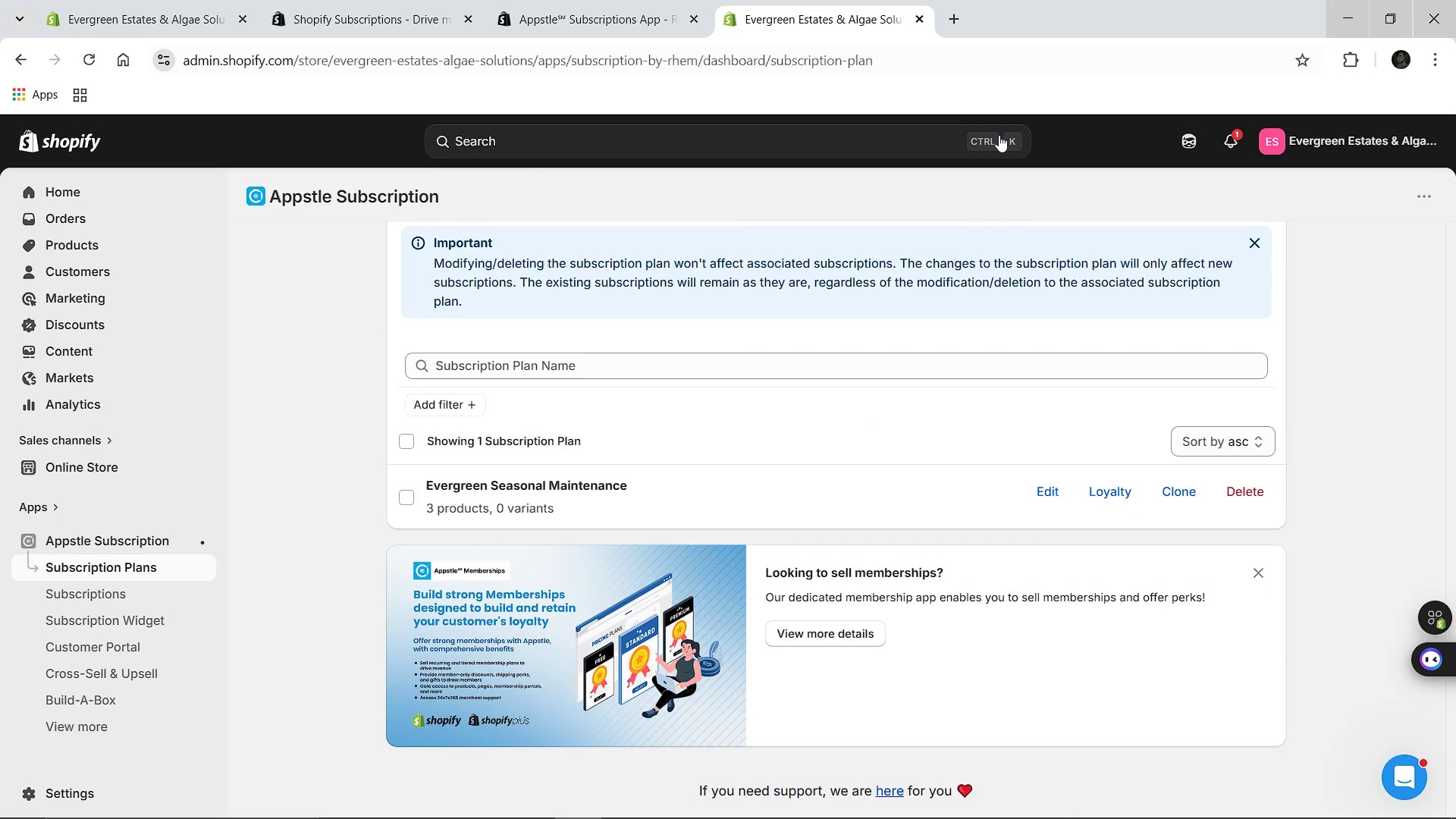 
left_click([1045, 487])
 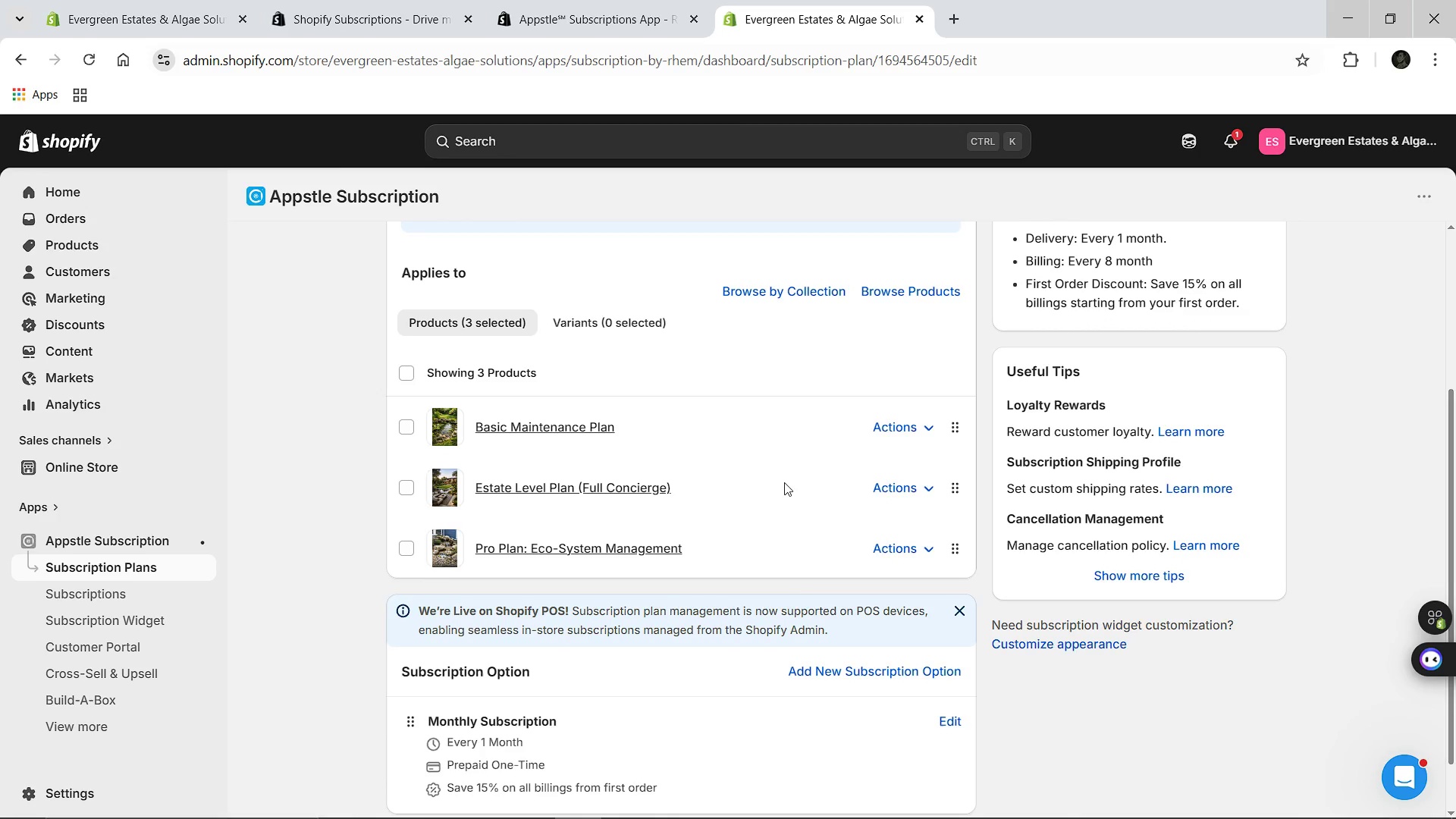 
wait(28.0)
 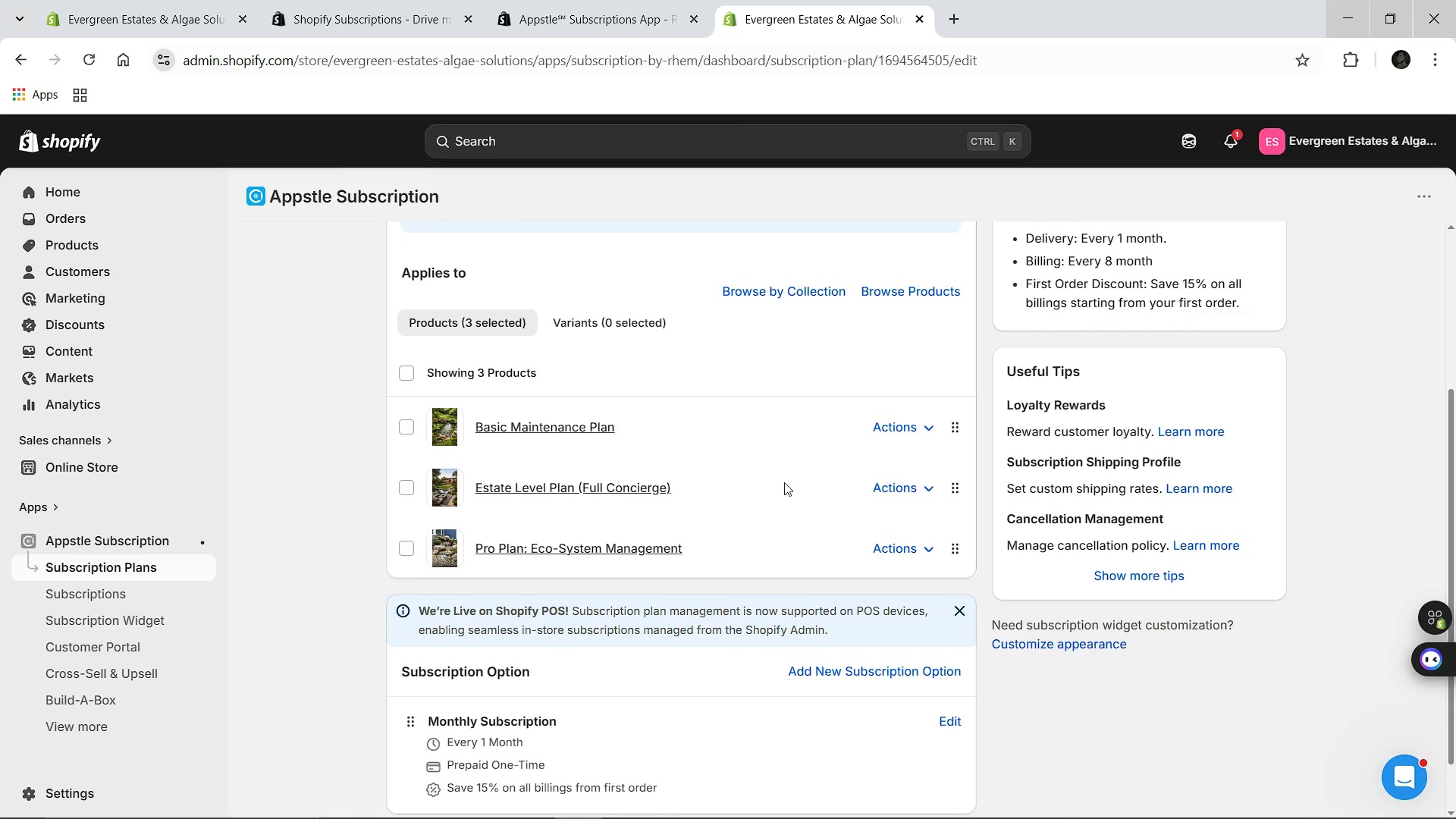 
left_click([943, 704])
 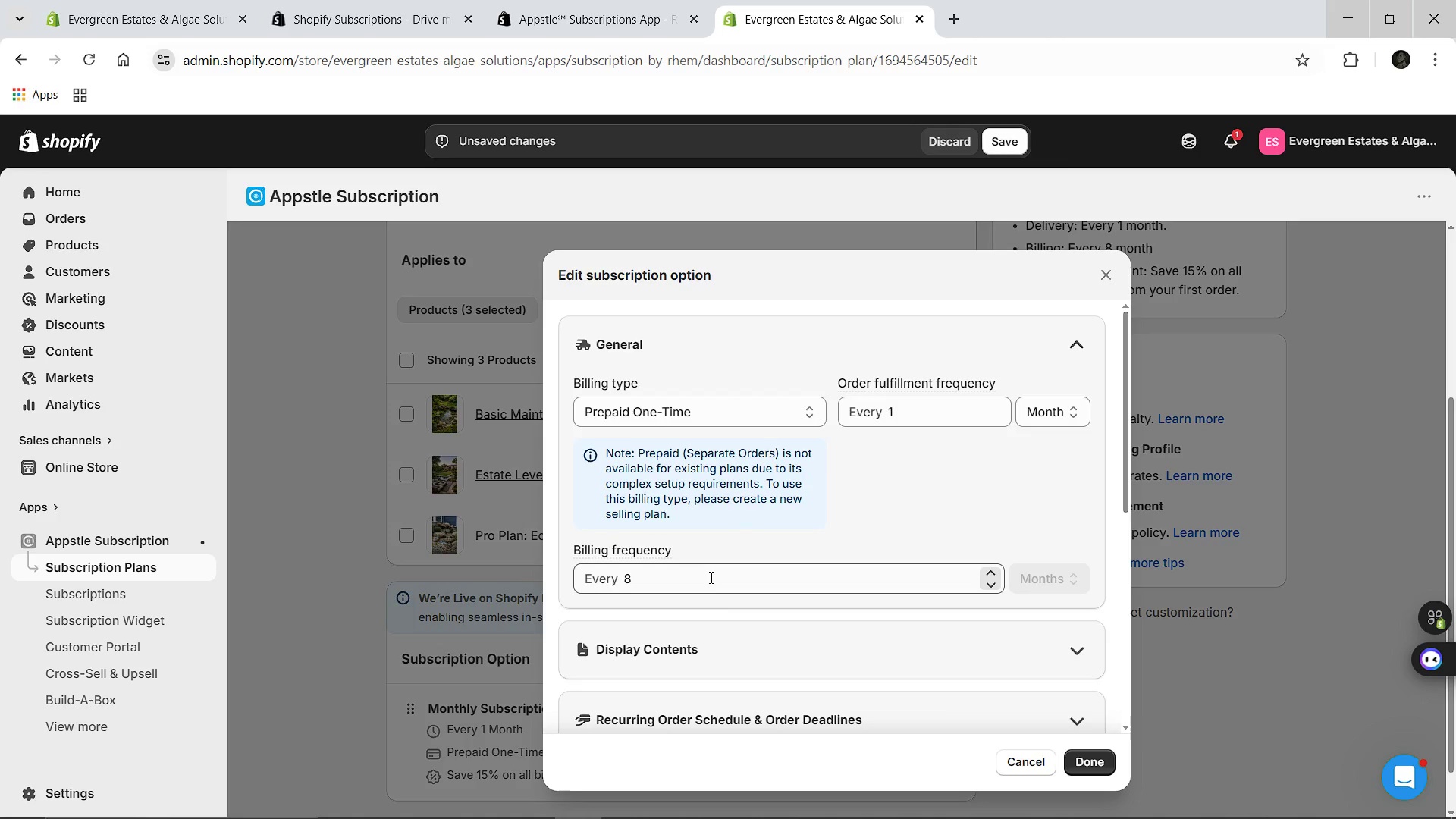 
left_click([710, 577])
 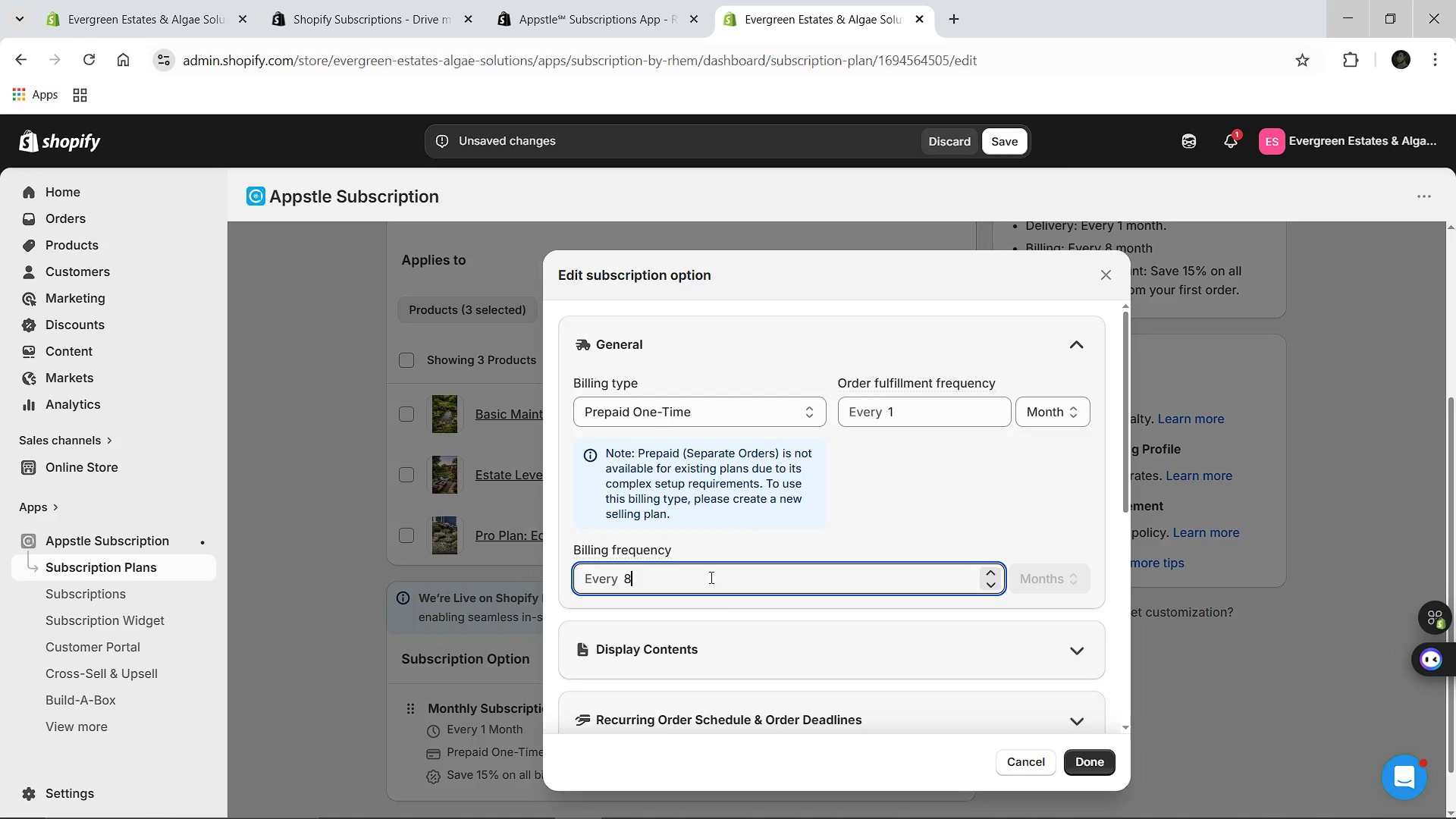 
key(Backspace)
 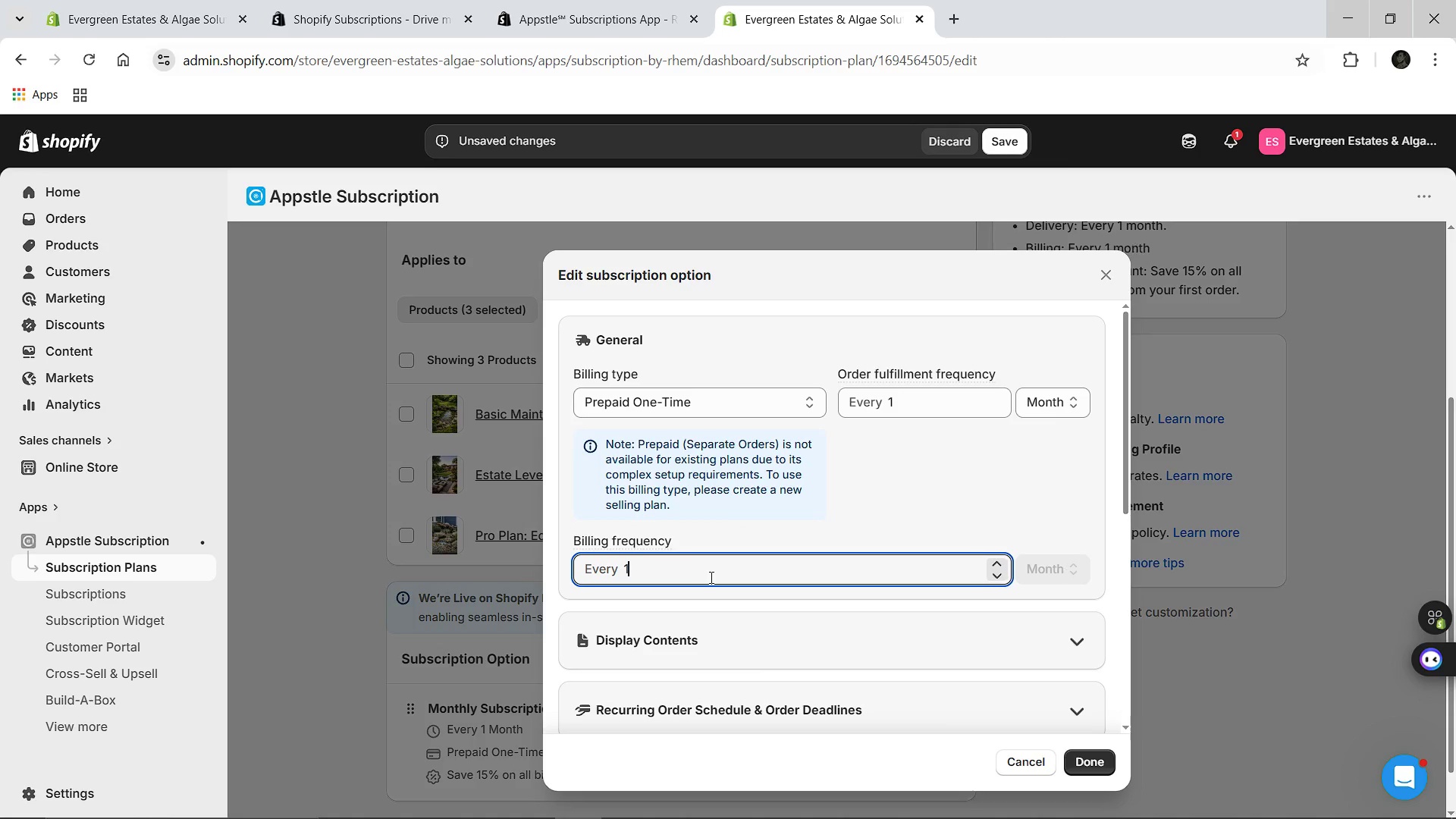 
key(1)
 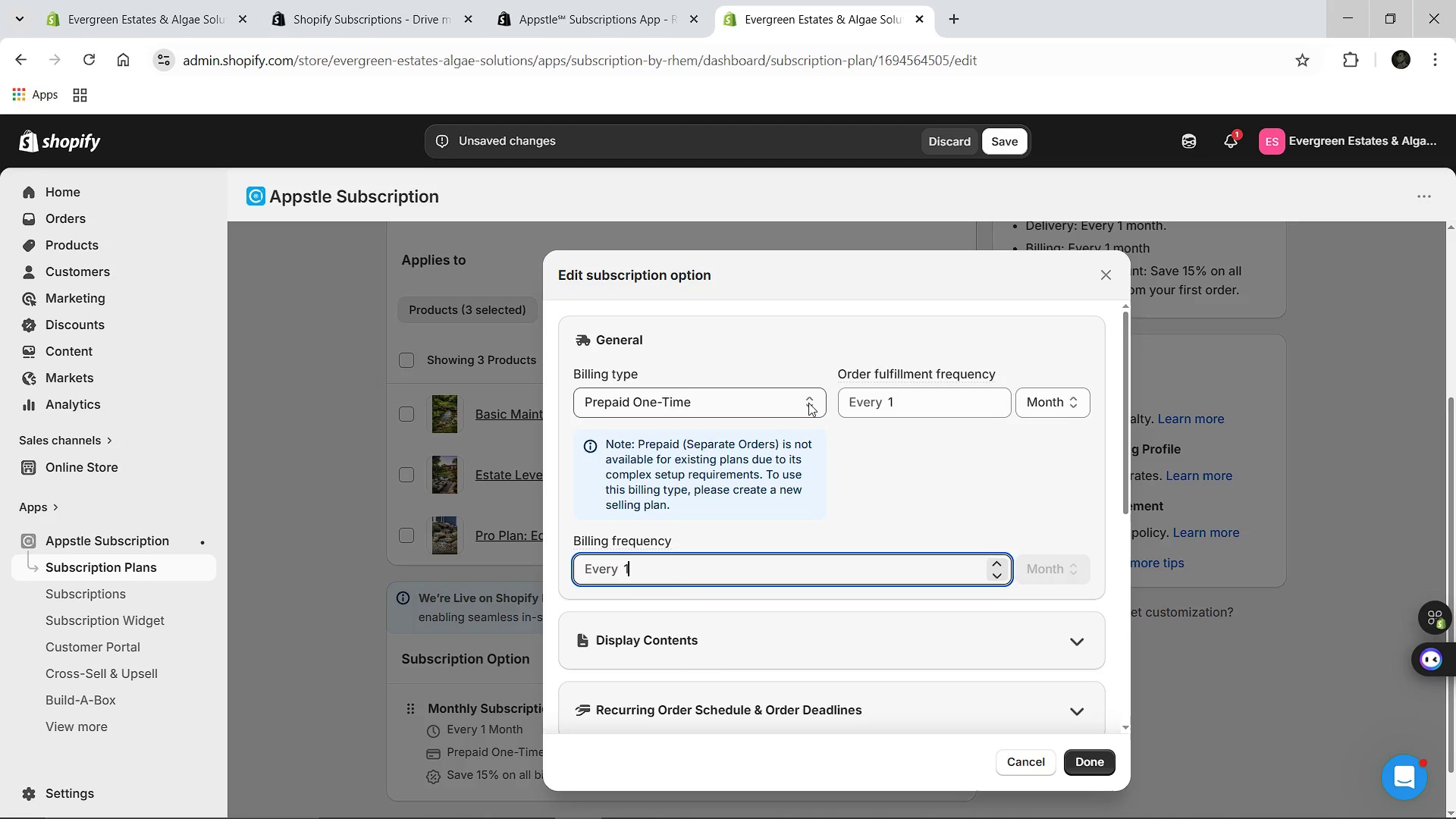 
left_click([808, 403])
 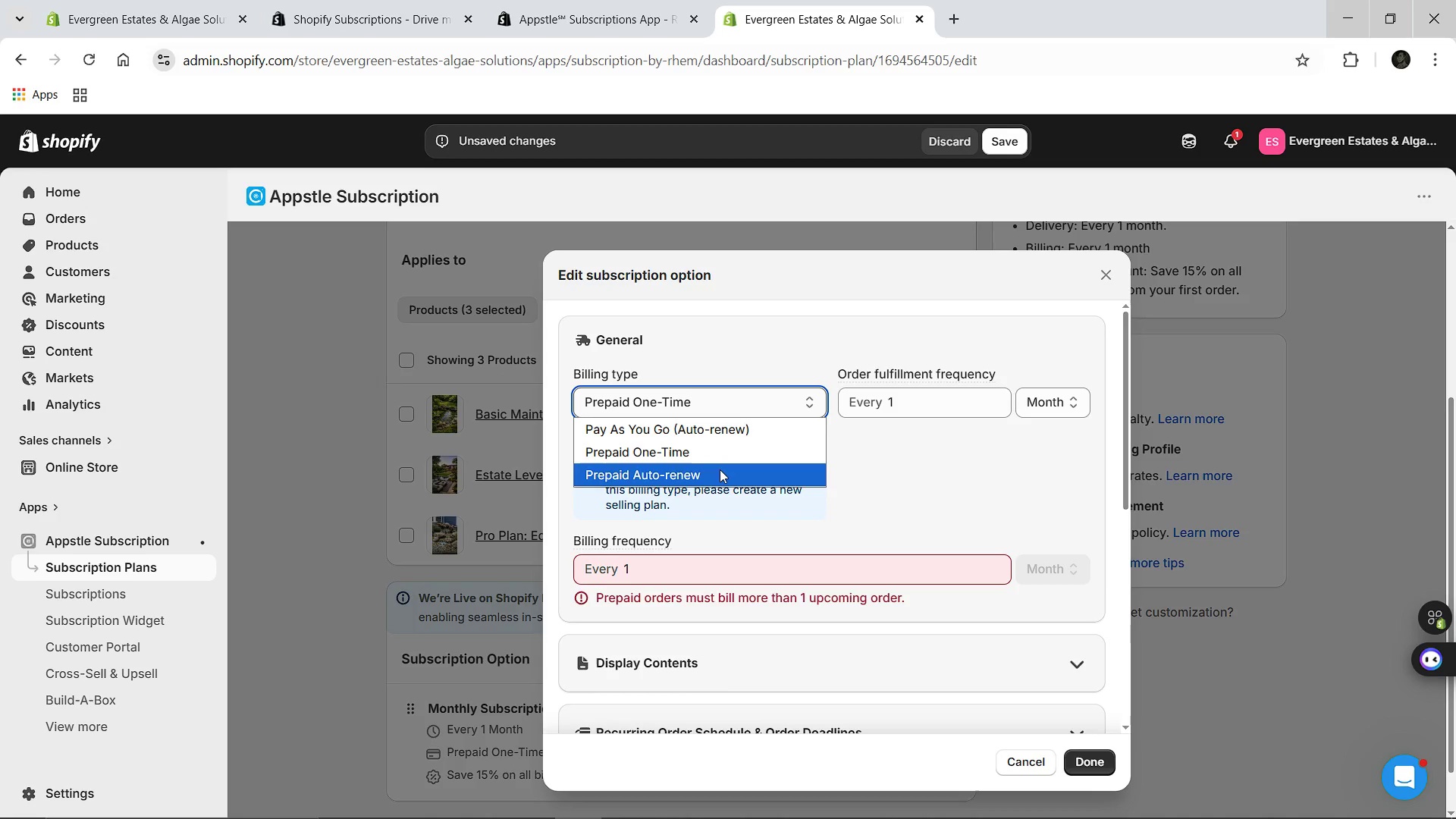 
left_click([720, 469])
 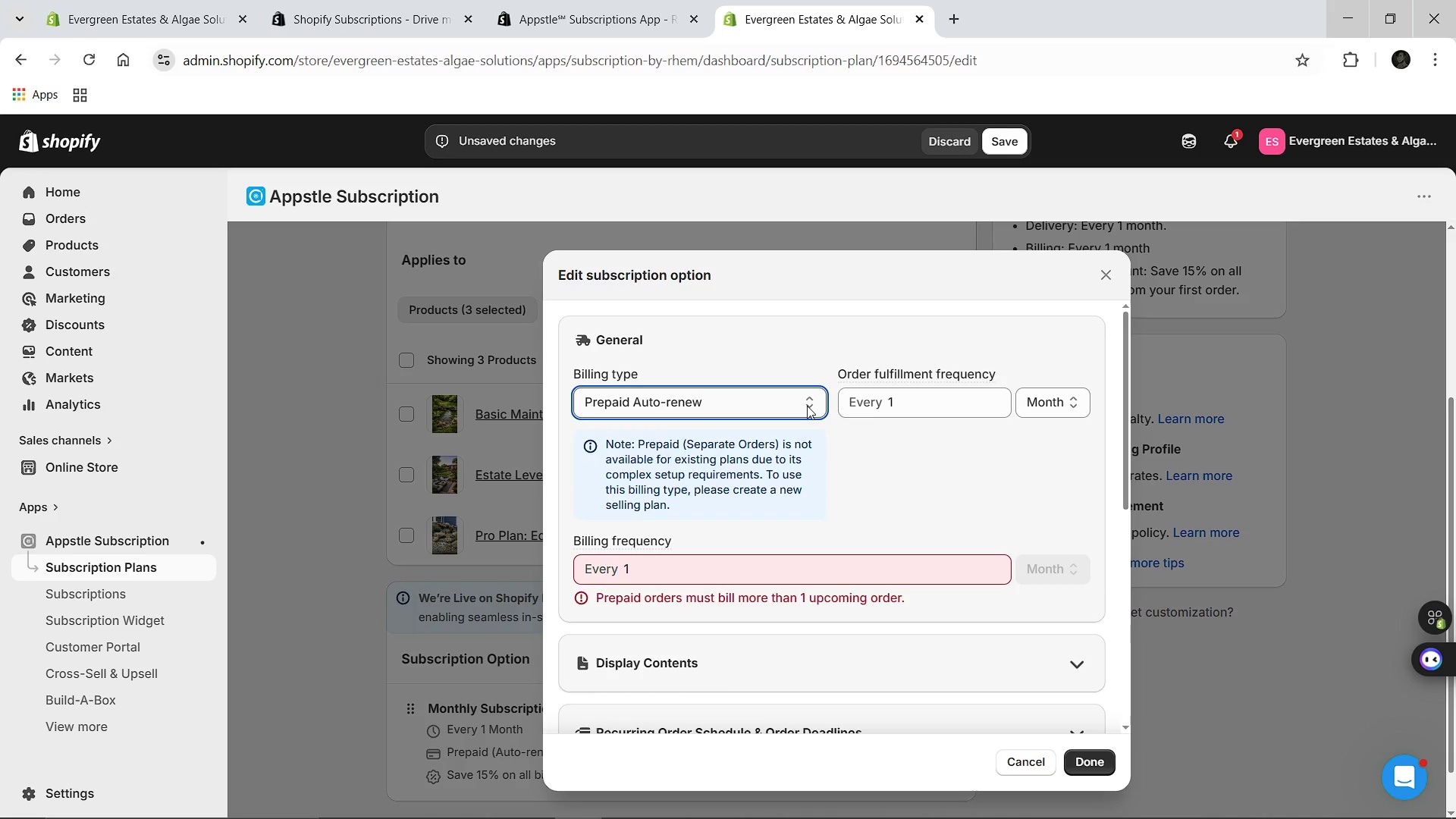 
left_click([807, 406])
 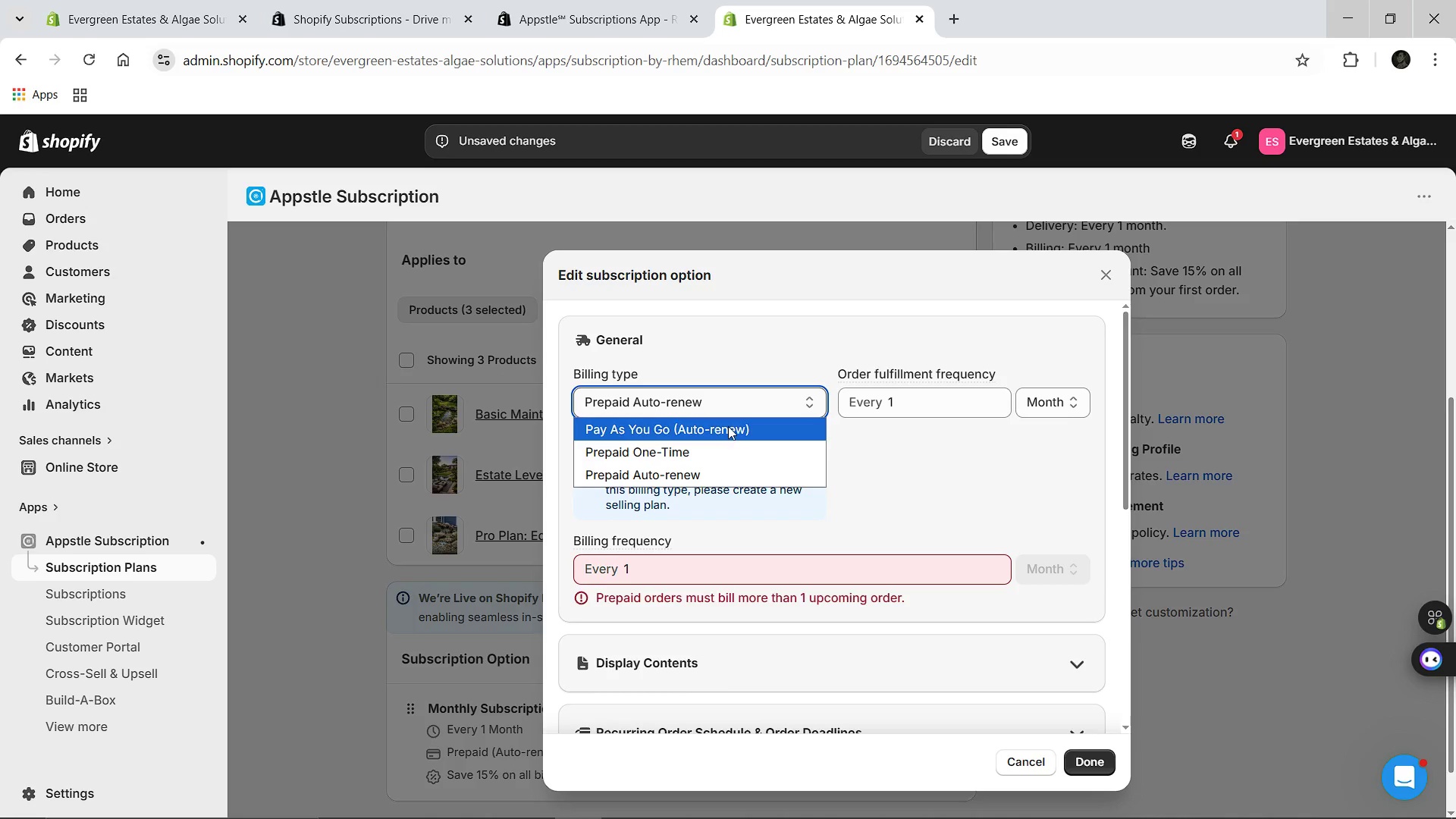 
left_click([728, 426])
 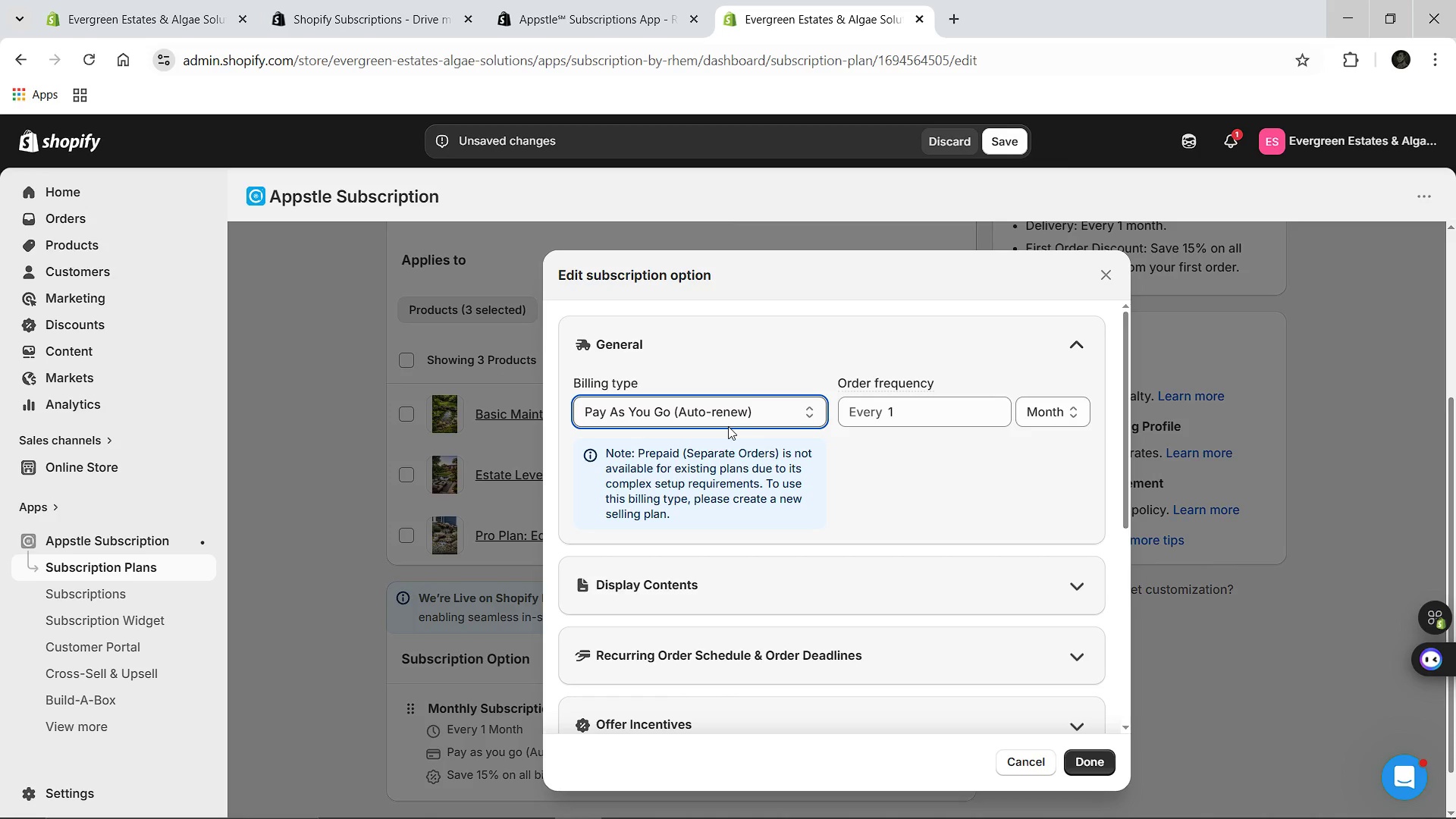 
wait(17.27)
 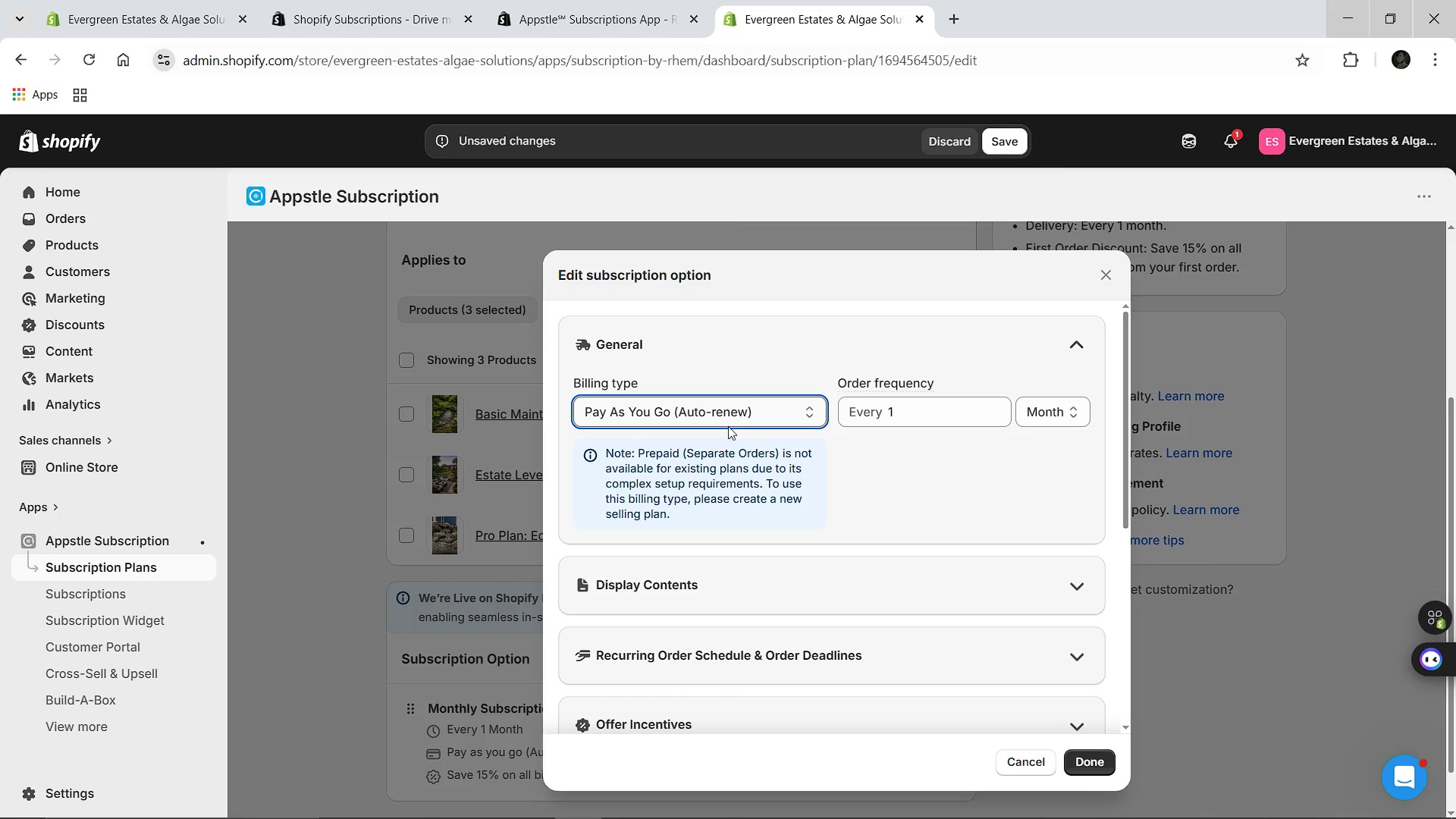 
left_click([1072, 575])
 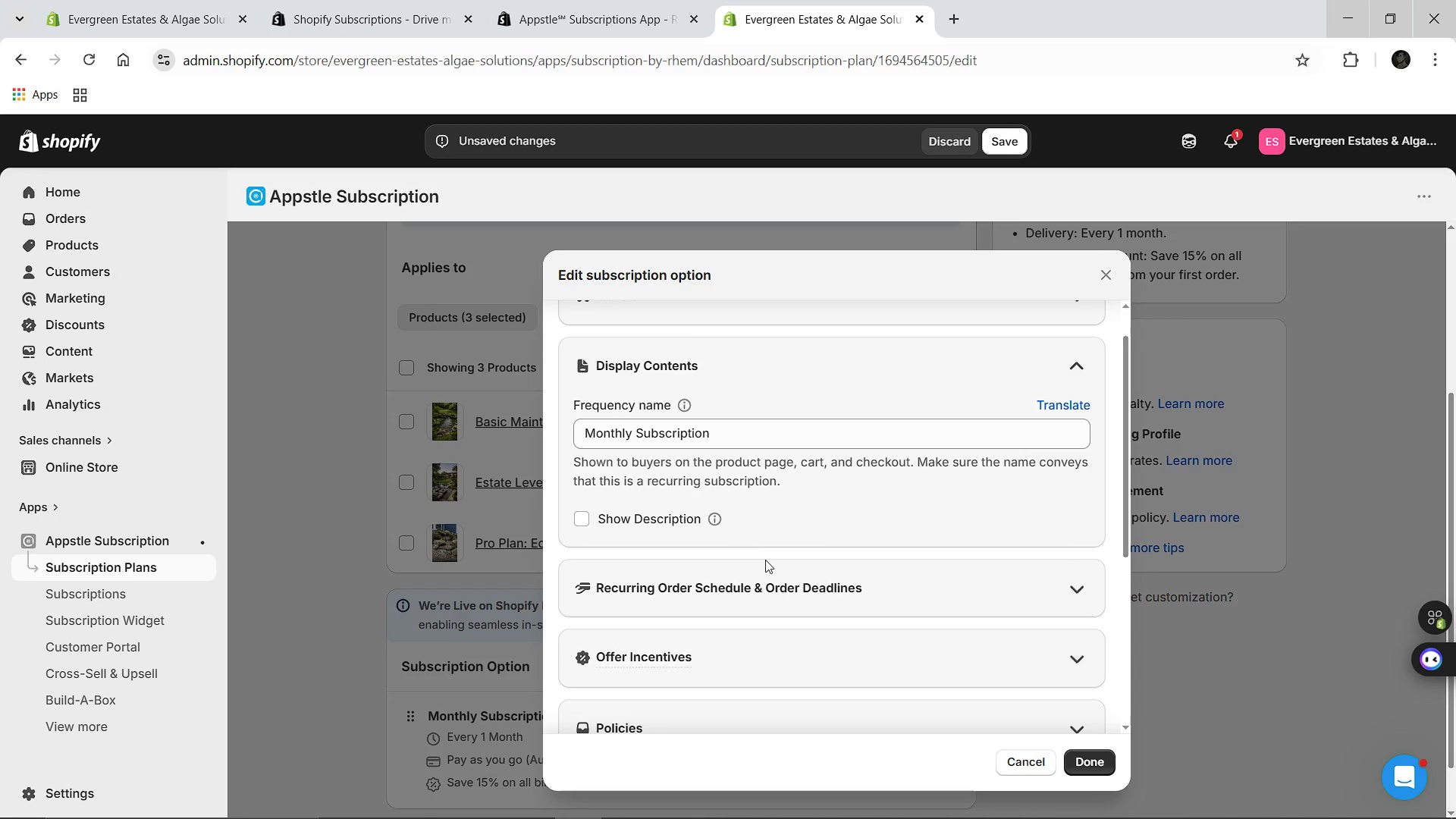 
left_click([765, 577])
 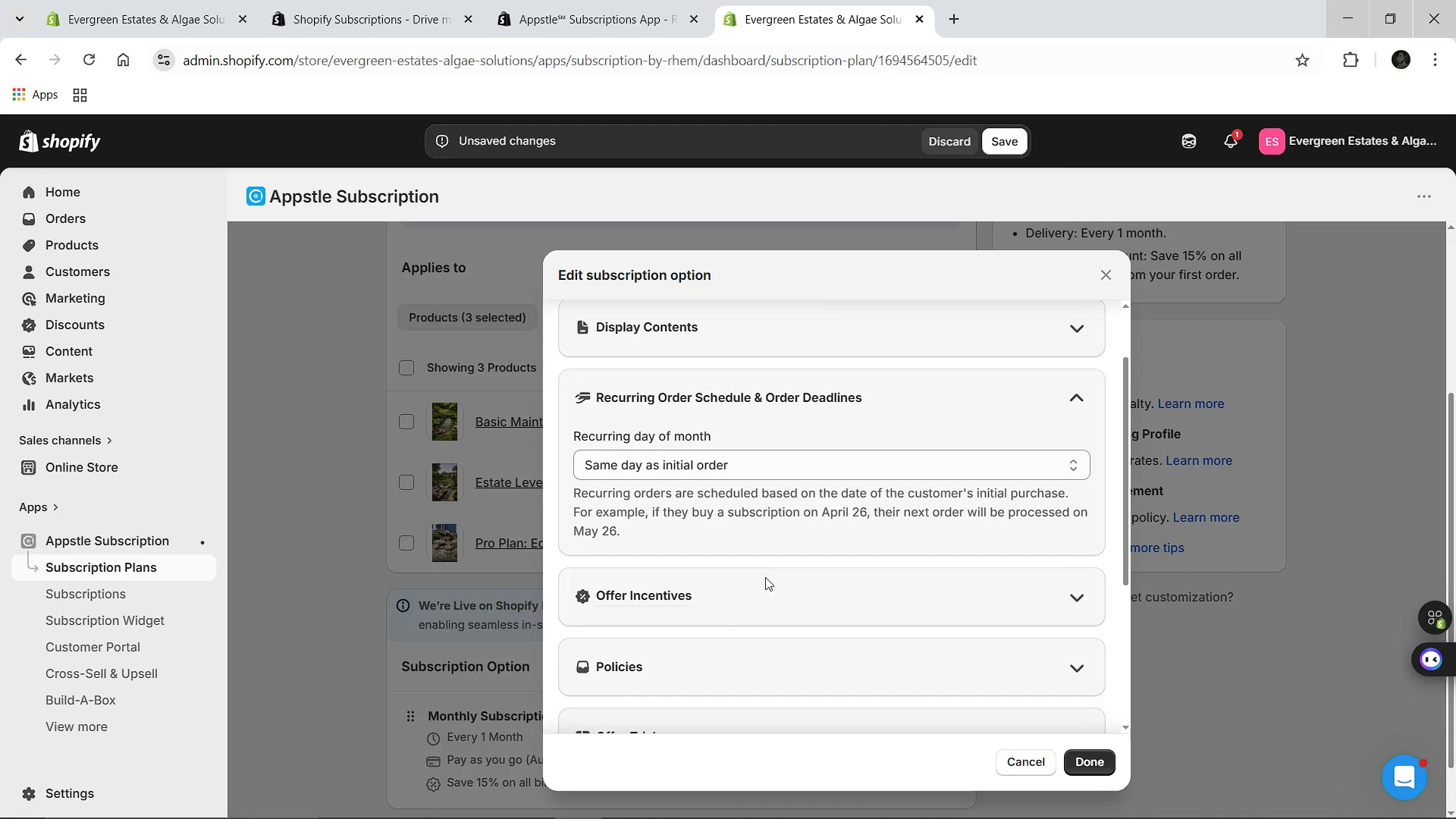 
wait(10.83)
 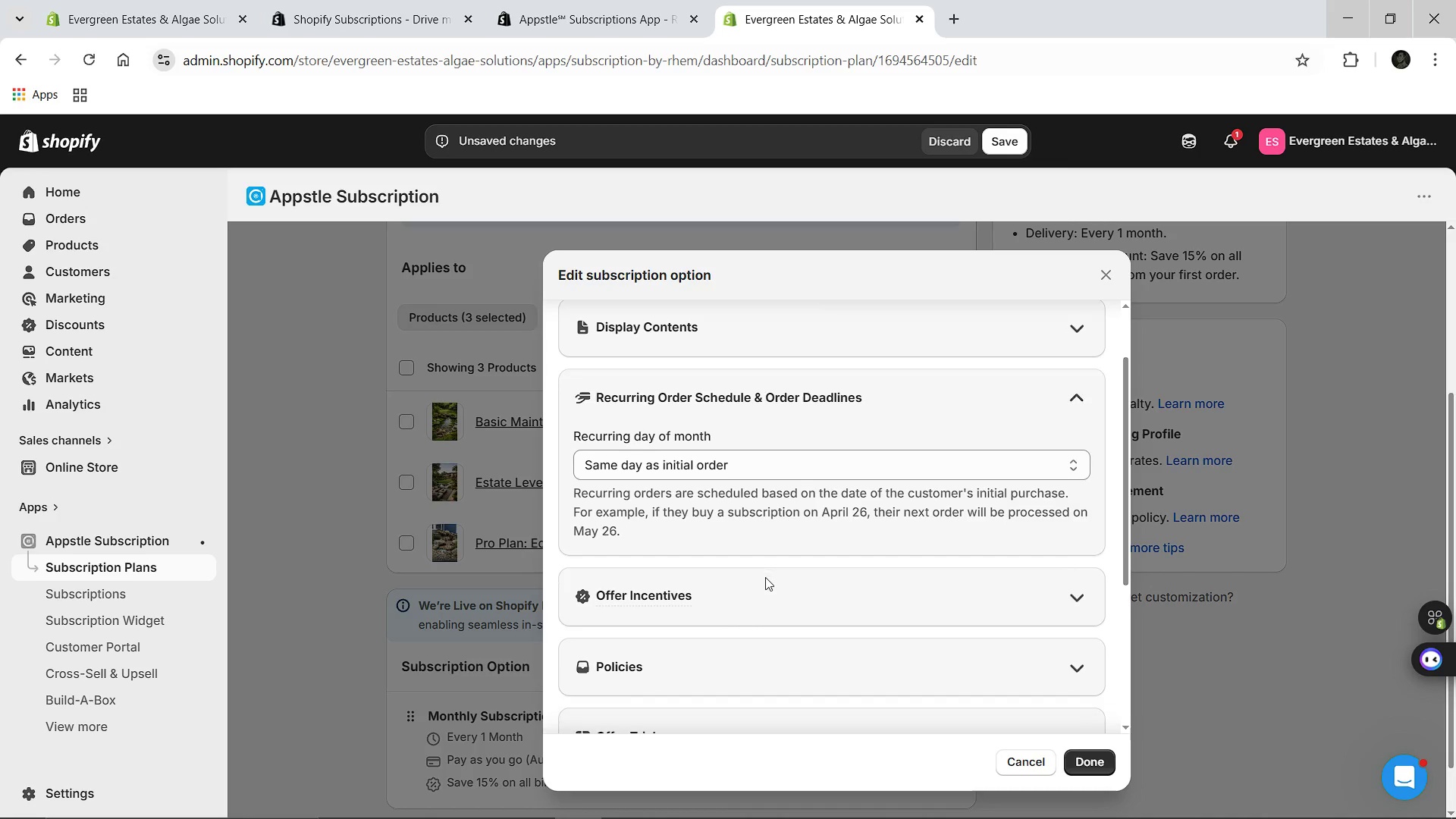 
left_click([764, 613])
 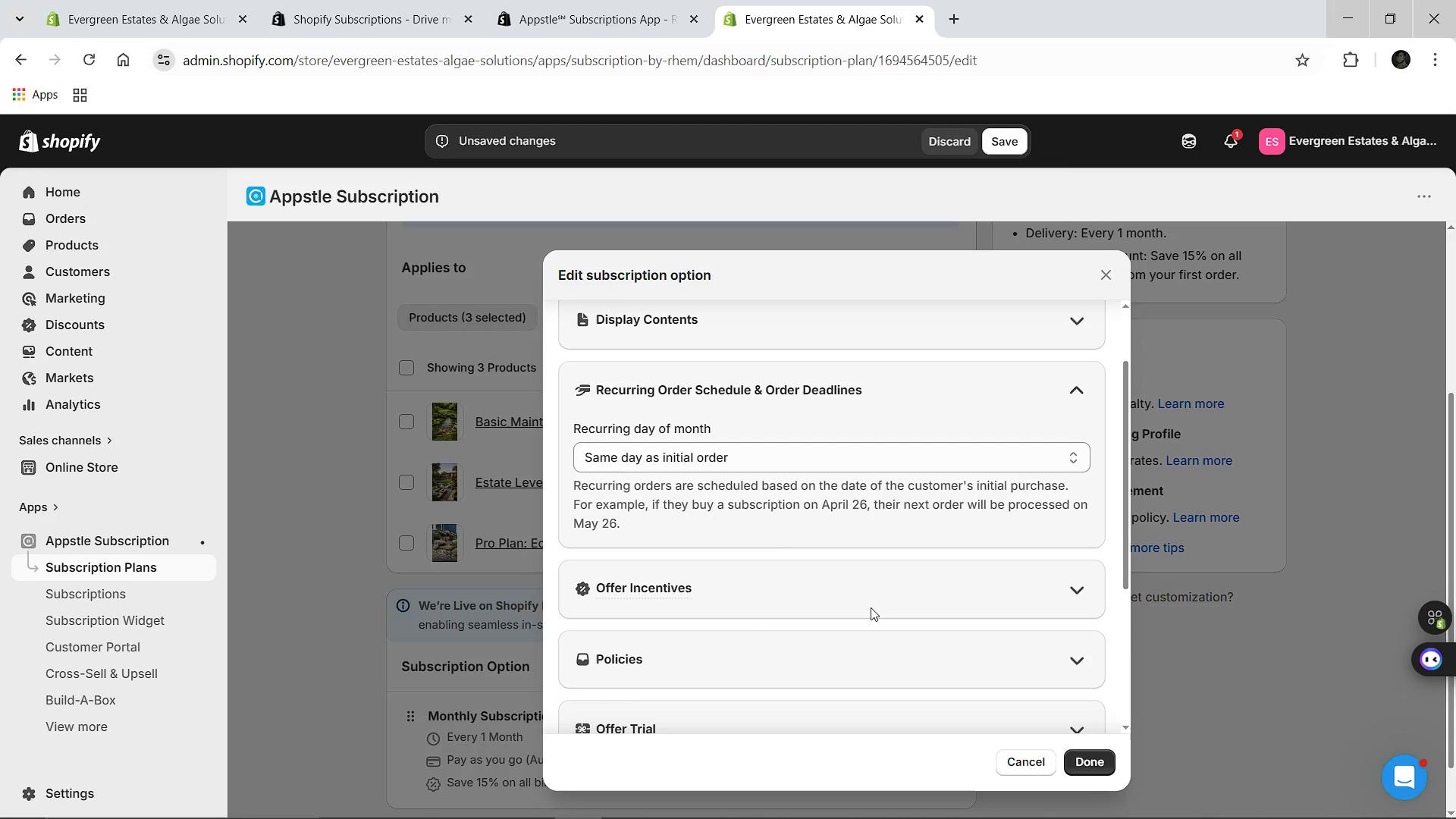 
left_click([871, 607])
 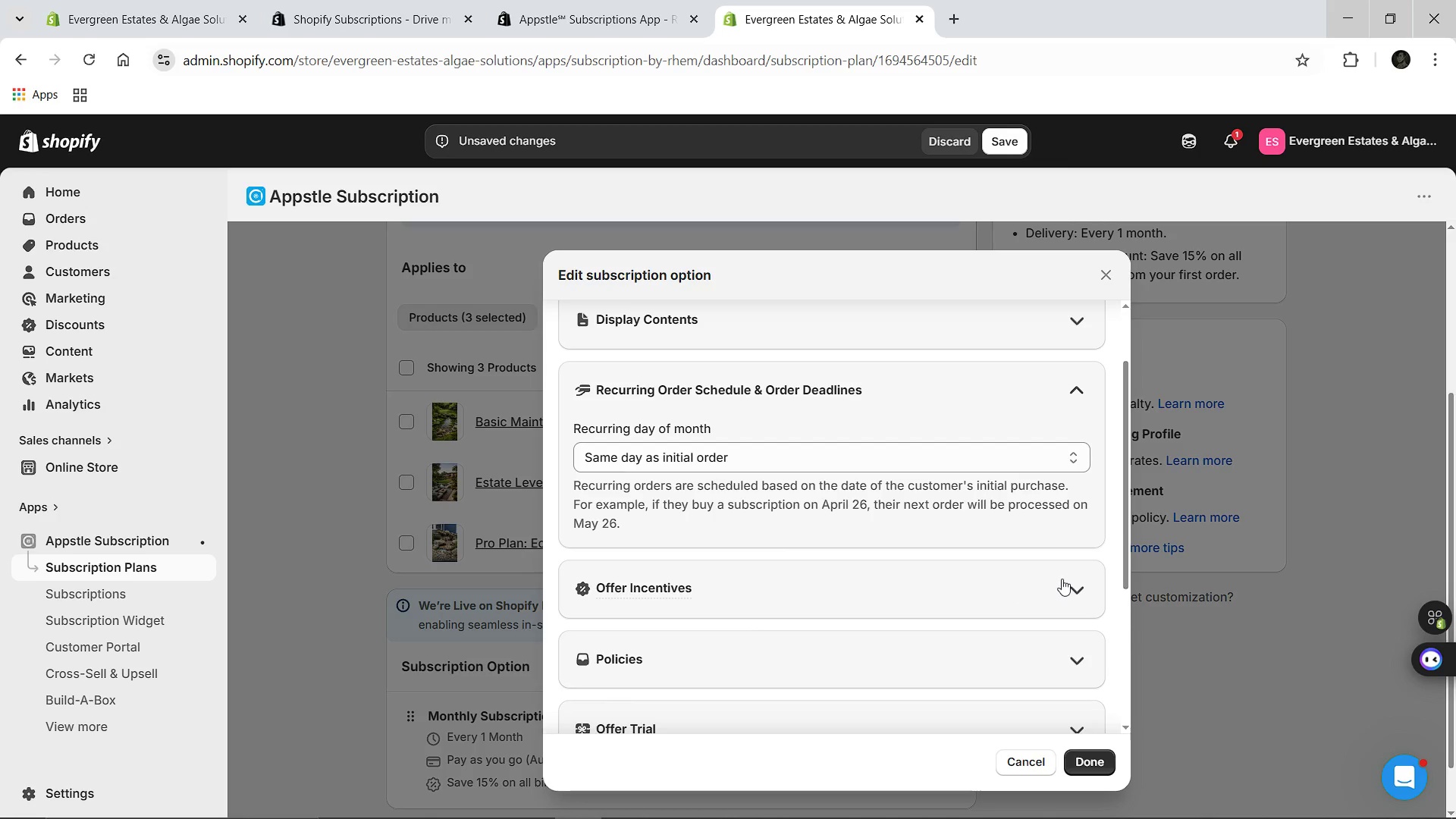 
left_click([1062, 579])
 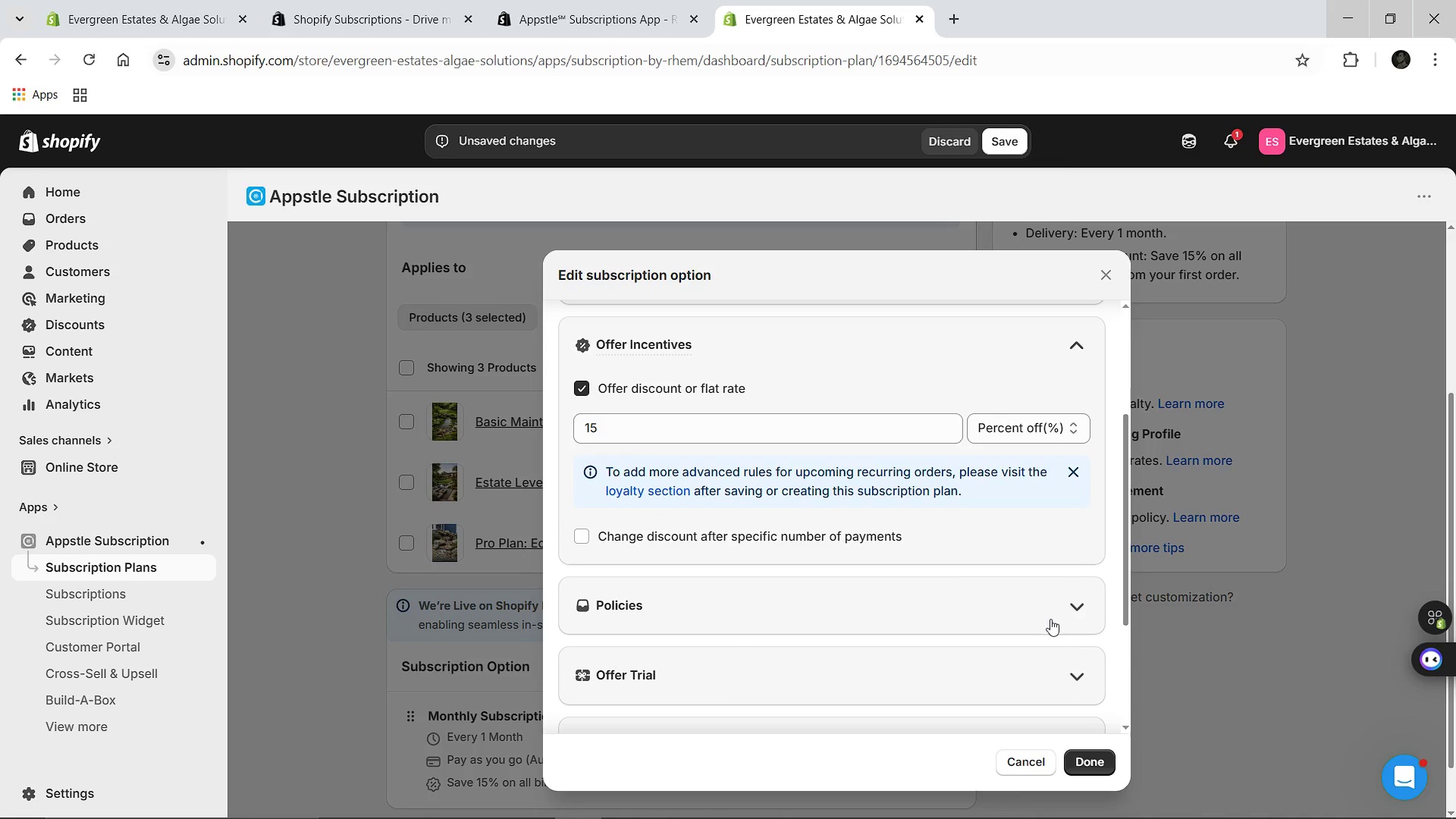 
left_click([1071, 613])
 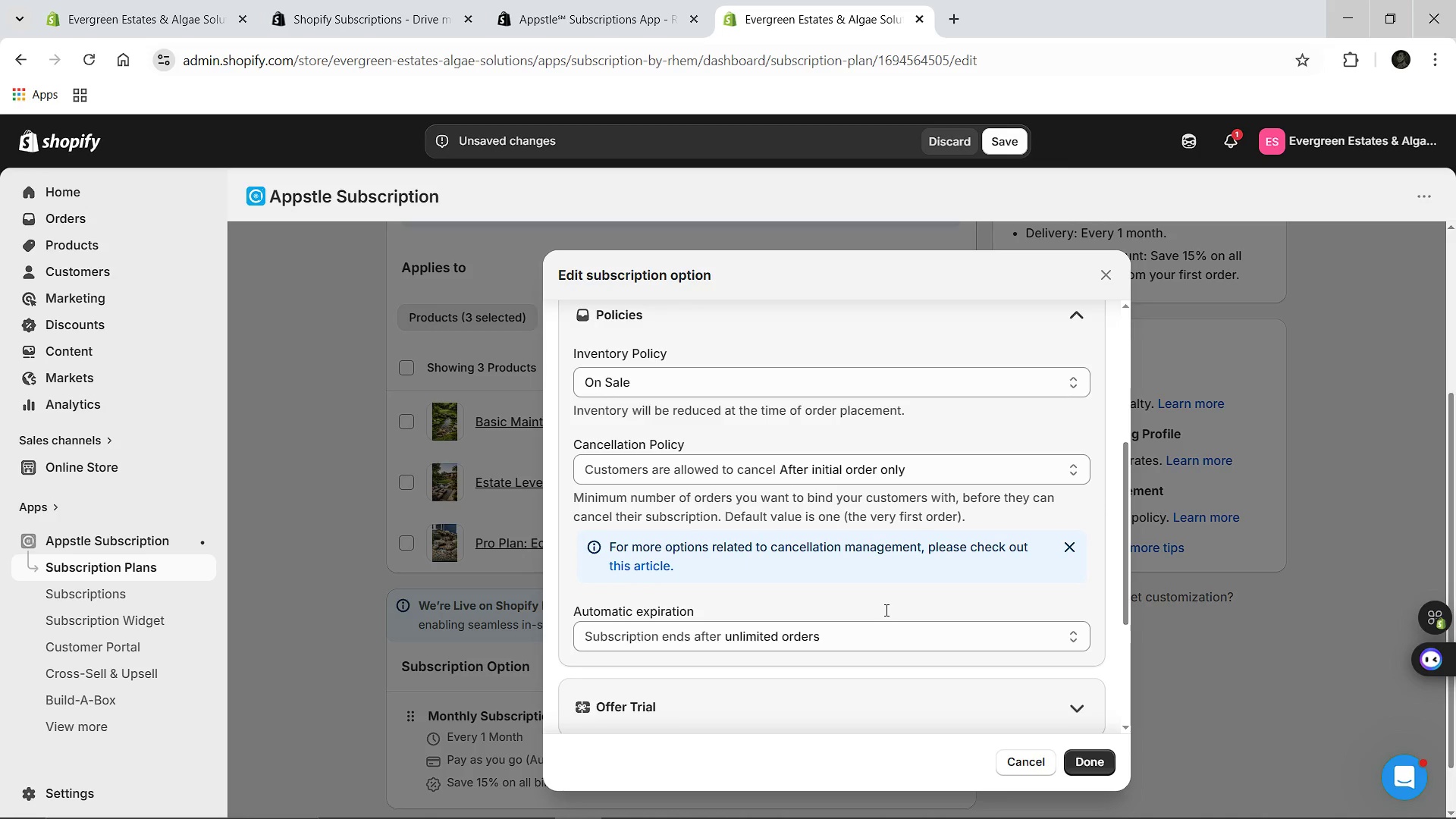 
wait(21.0)
 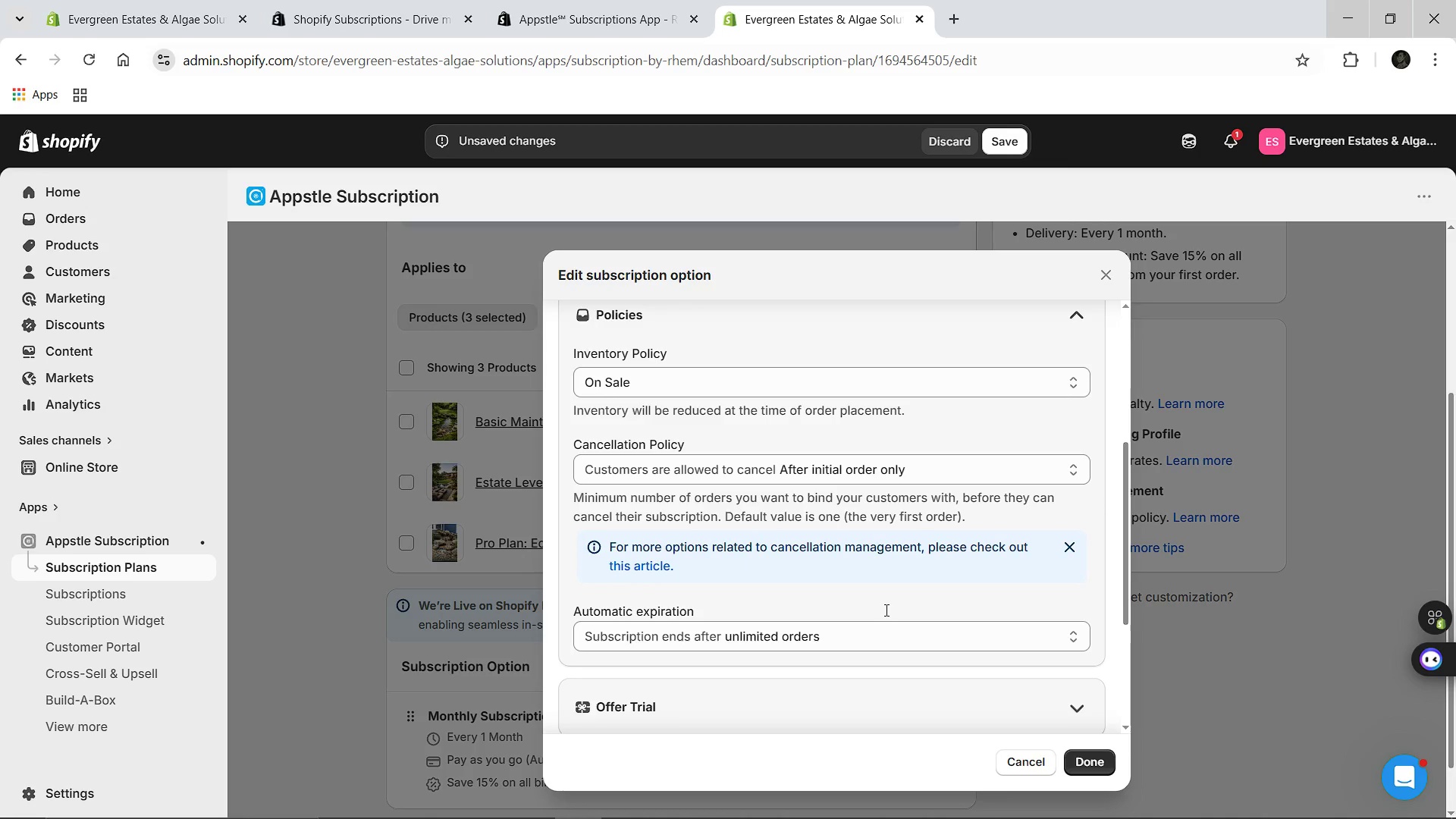 
left_click([1028, 646])
 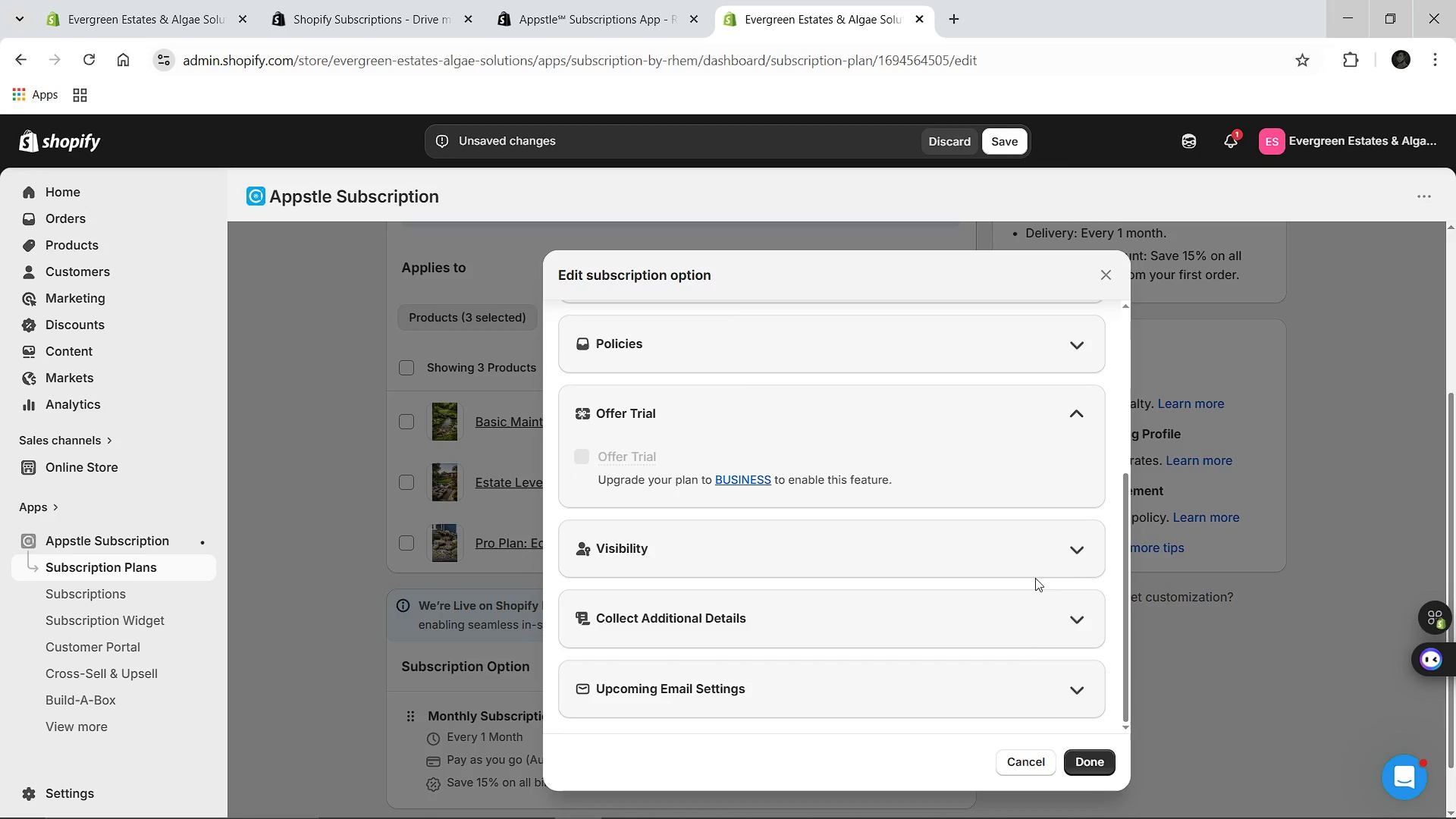 
left_click([1035, 582])
 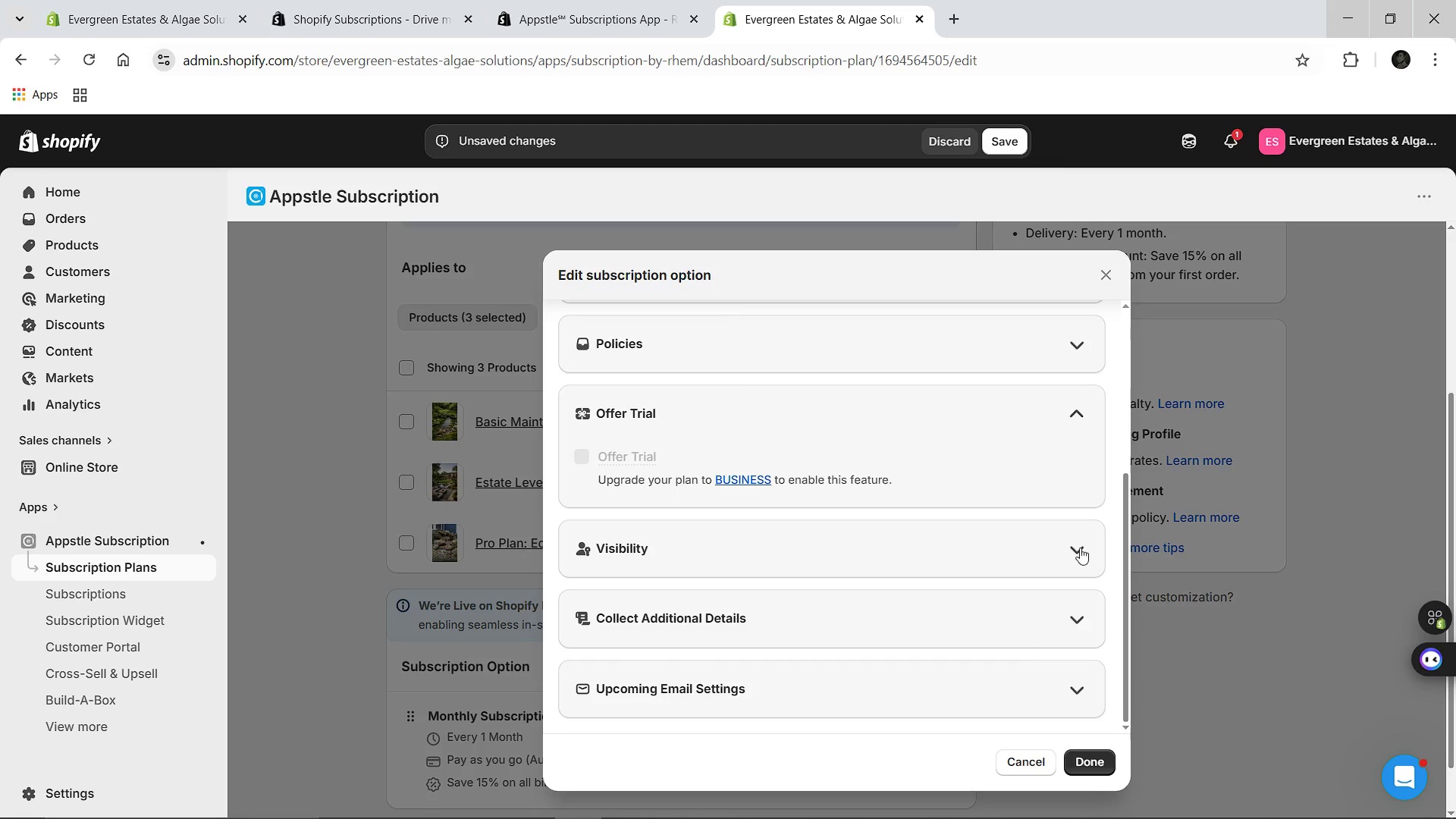 
left_click([1080, 548])
 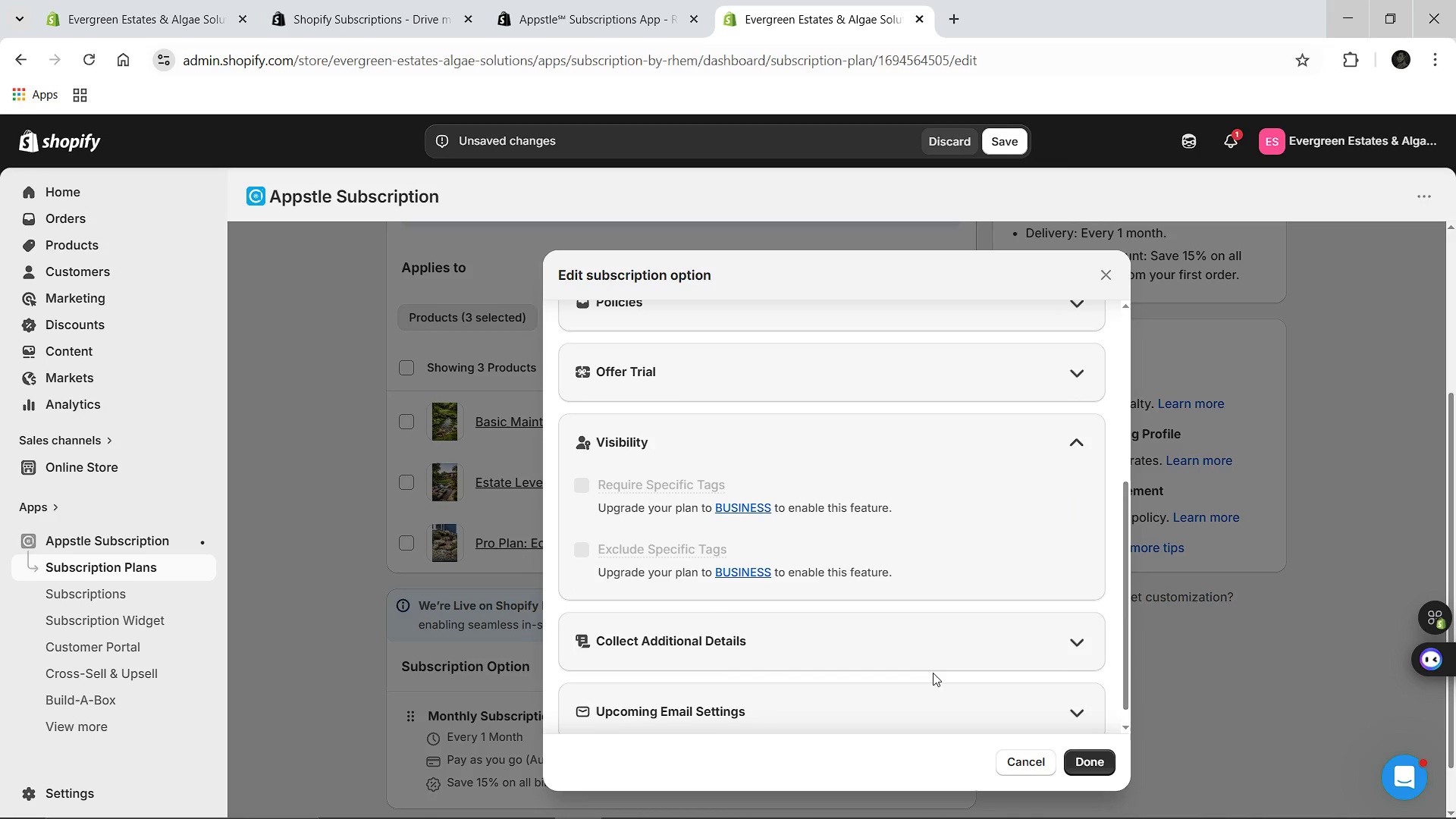 
left_click([933, 673])
 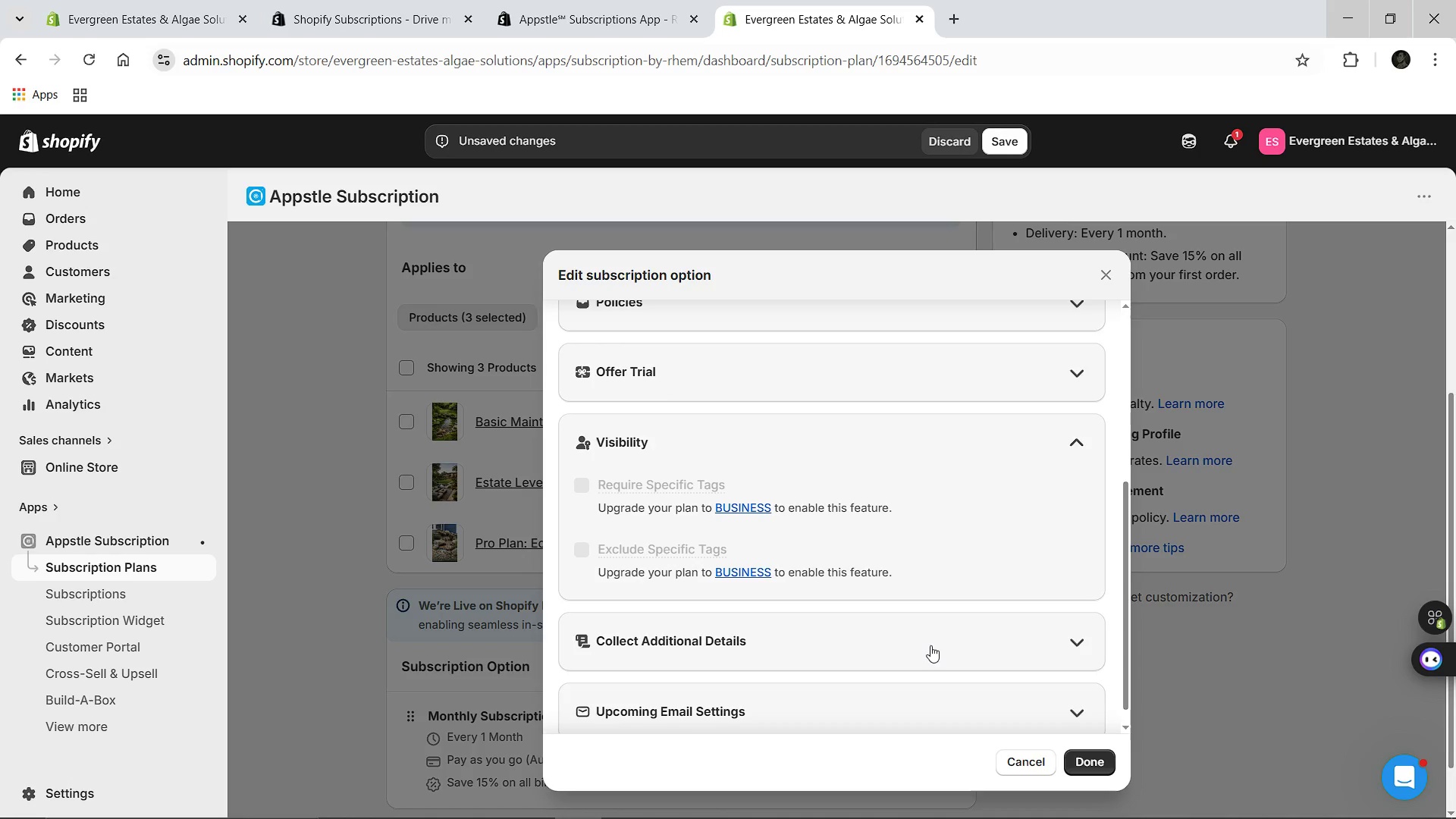 
left_click([930, 645])
 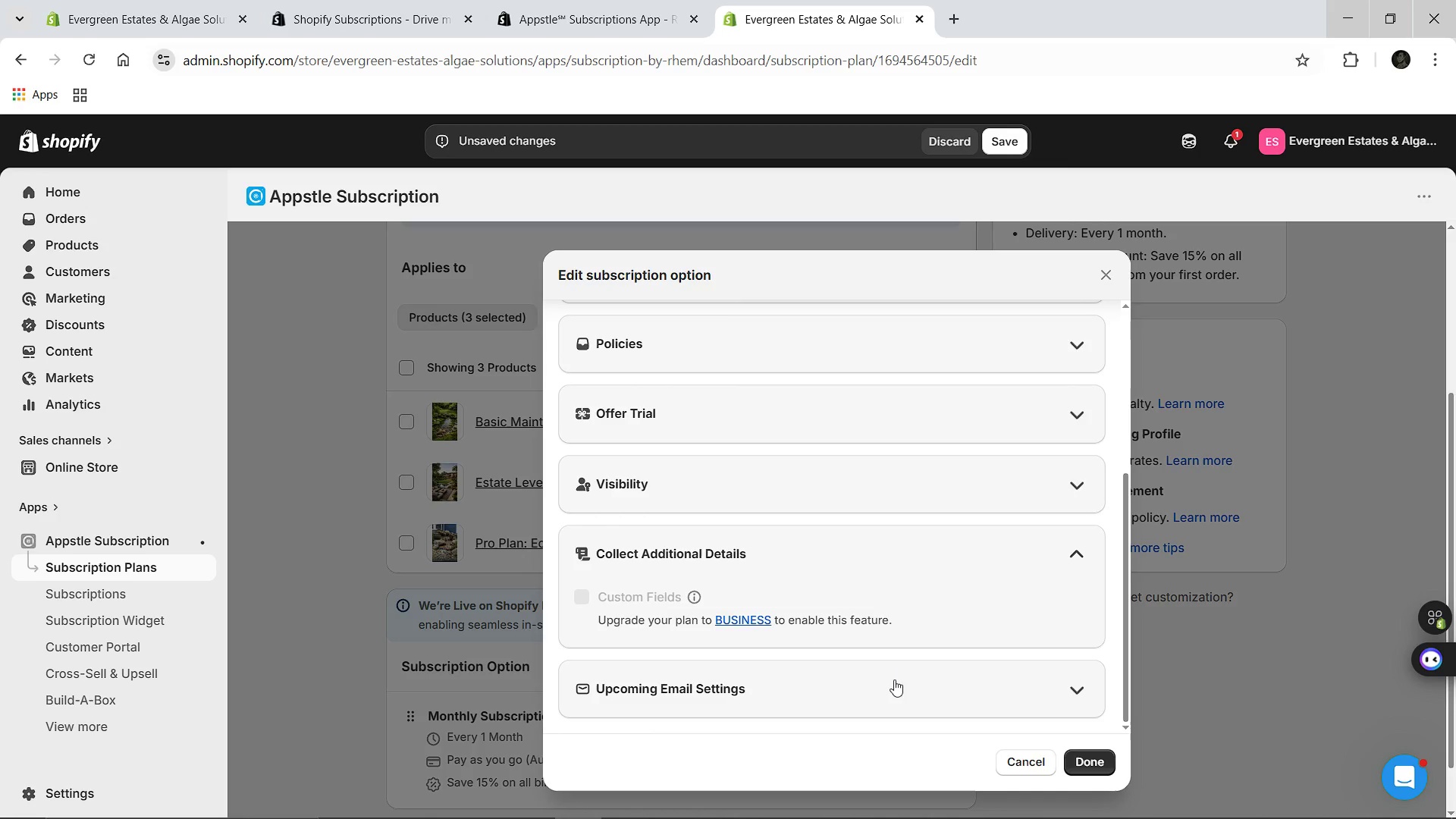 
left_click([894, 679])
 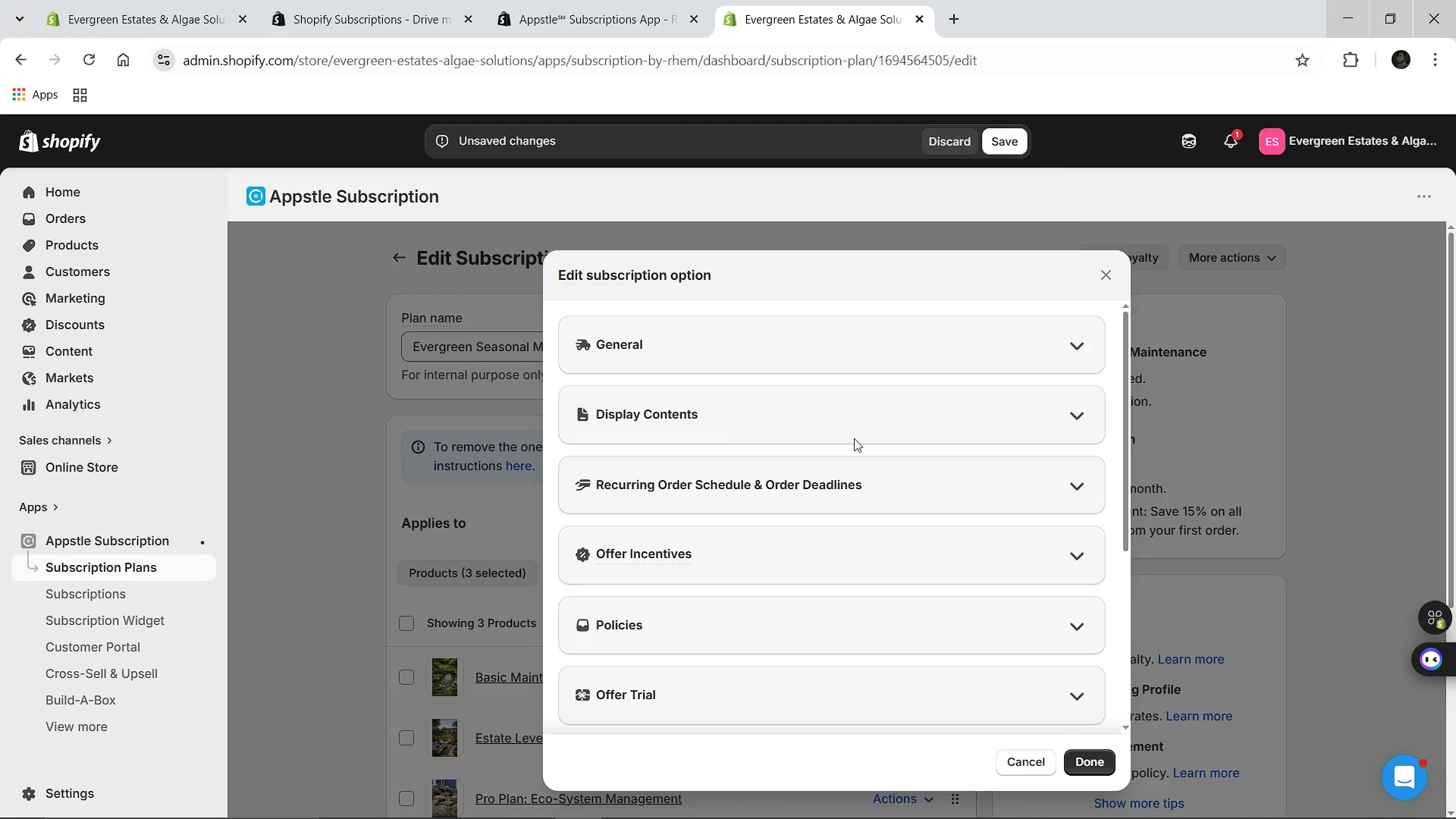 
left_click([855, 340])
 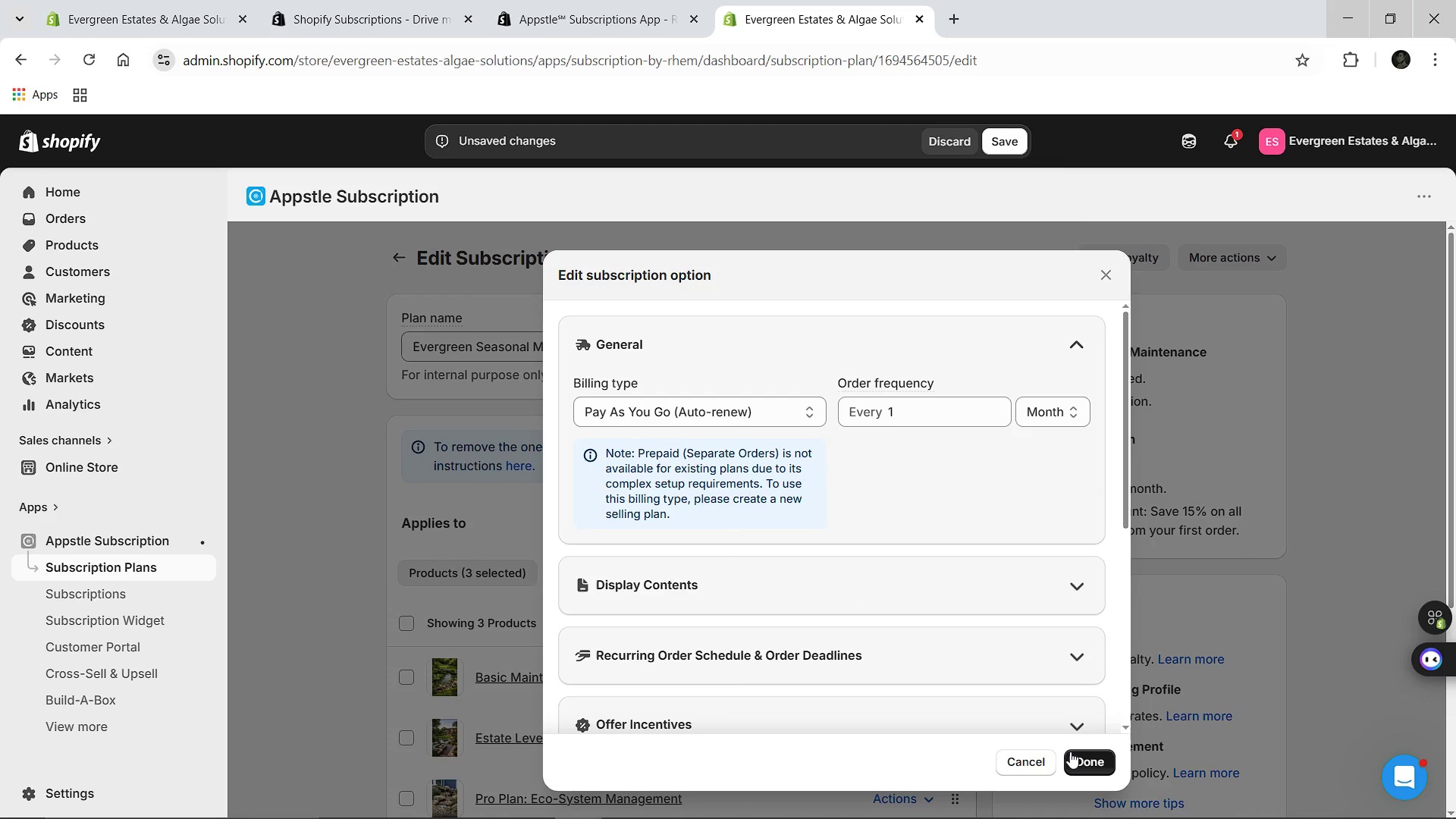 
wait(5.09)
 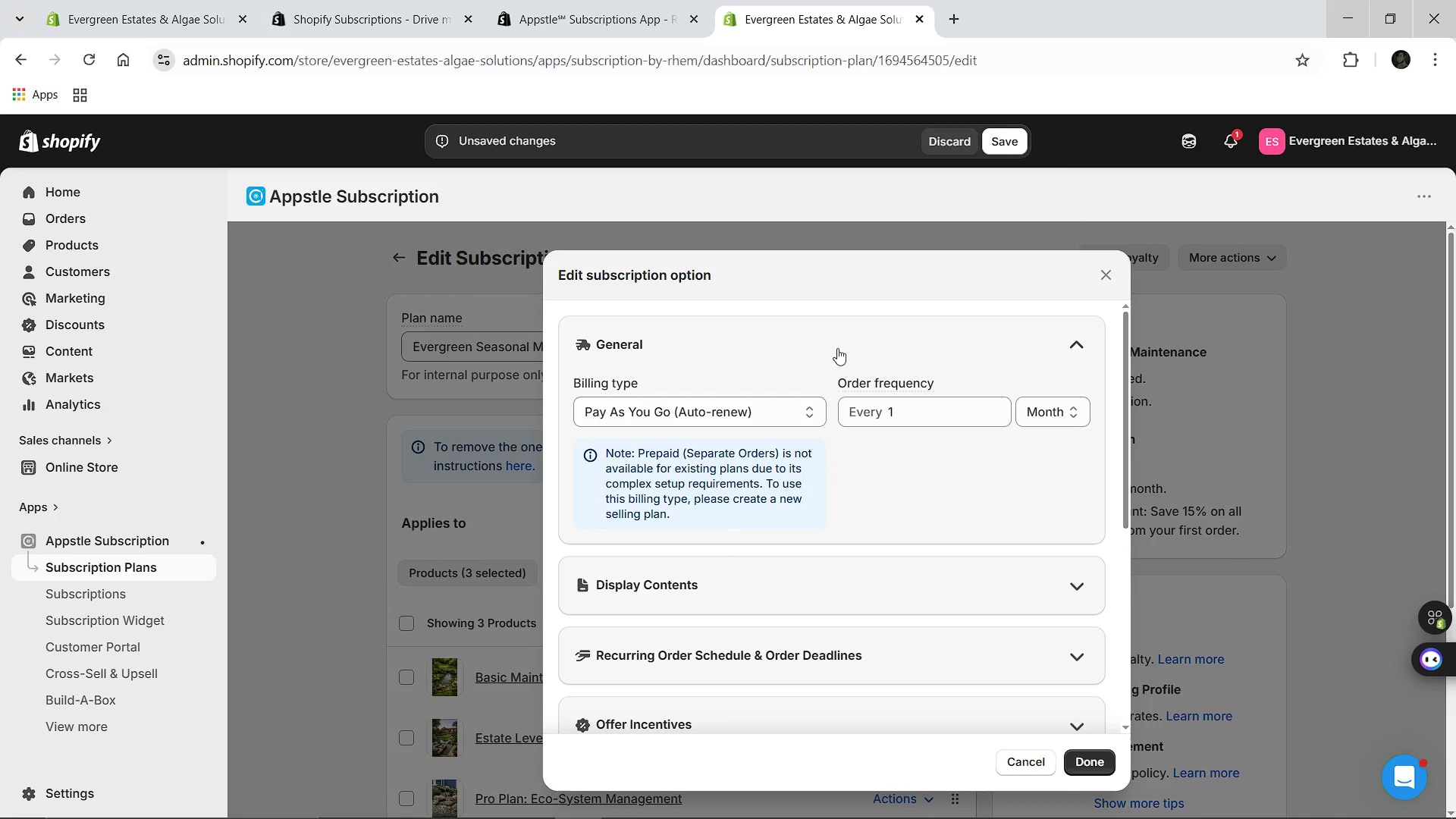 
left_click([1070, 752])
 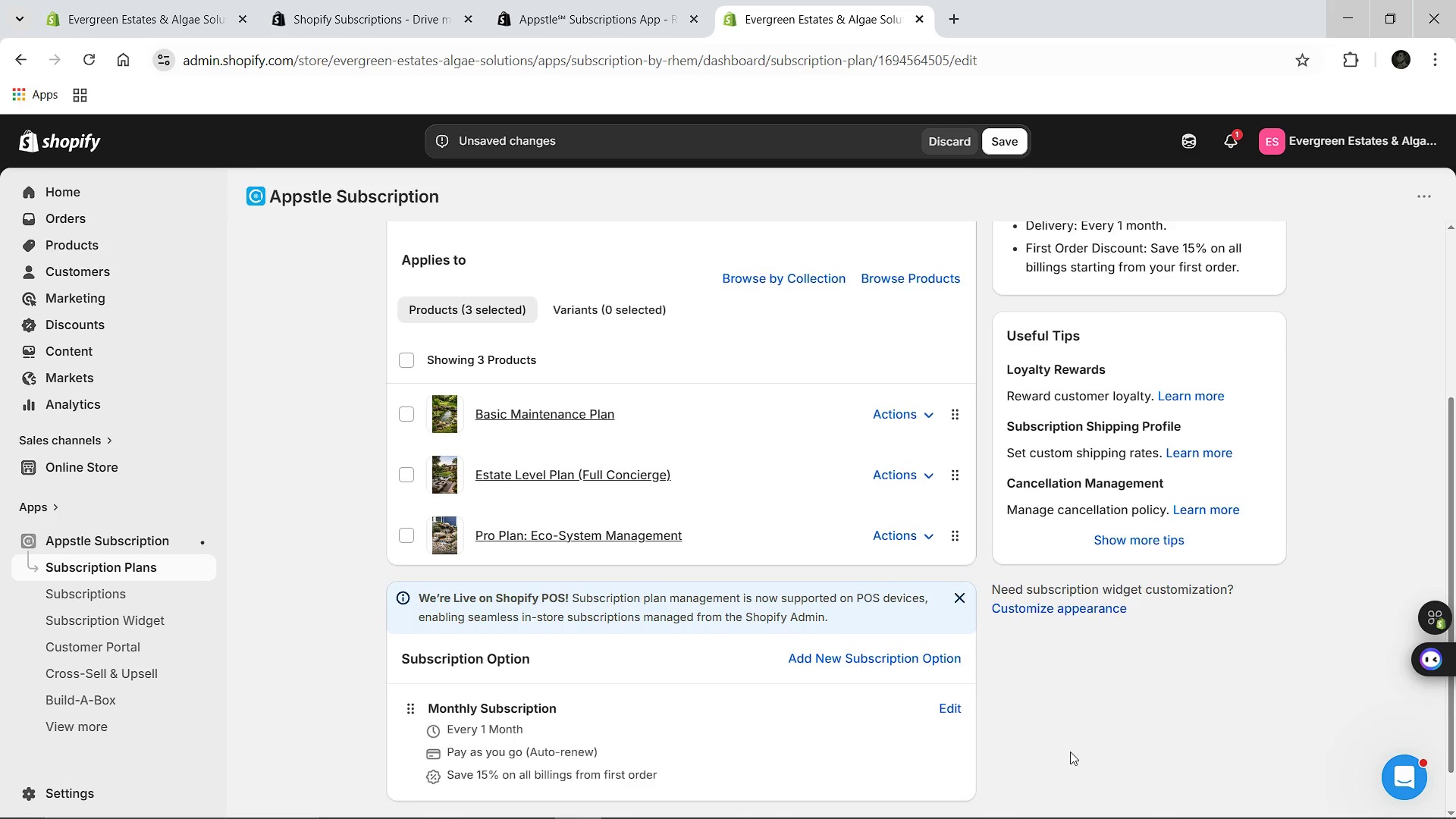 
wait(8.47)
 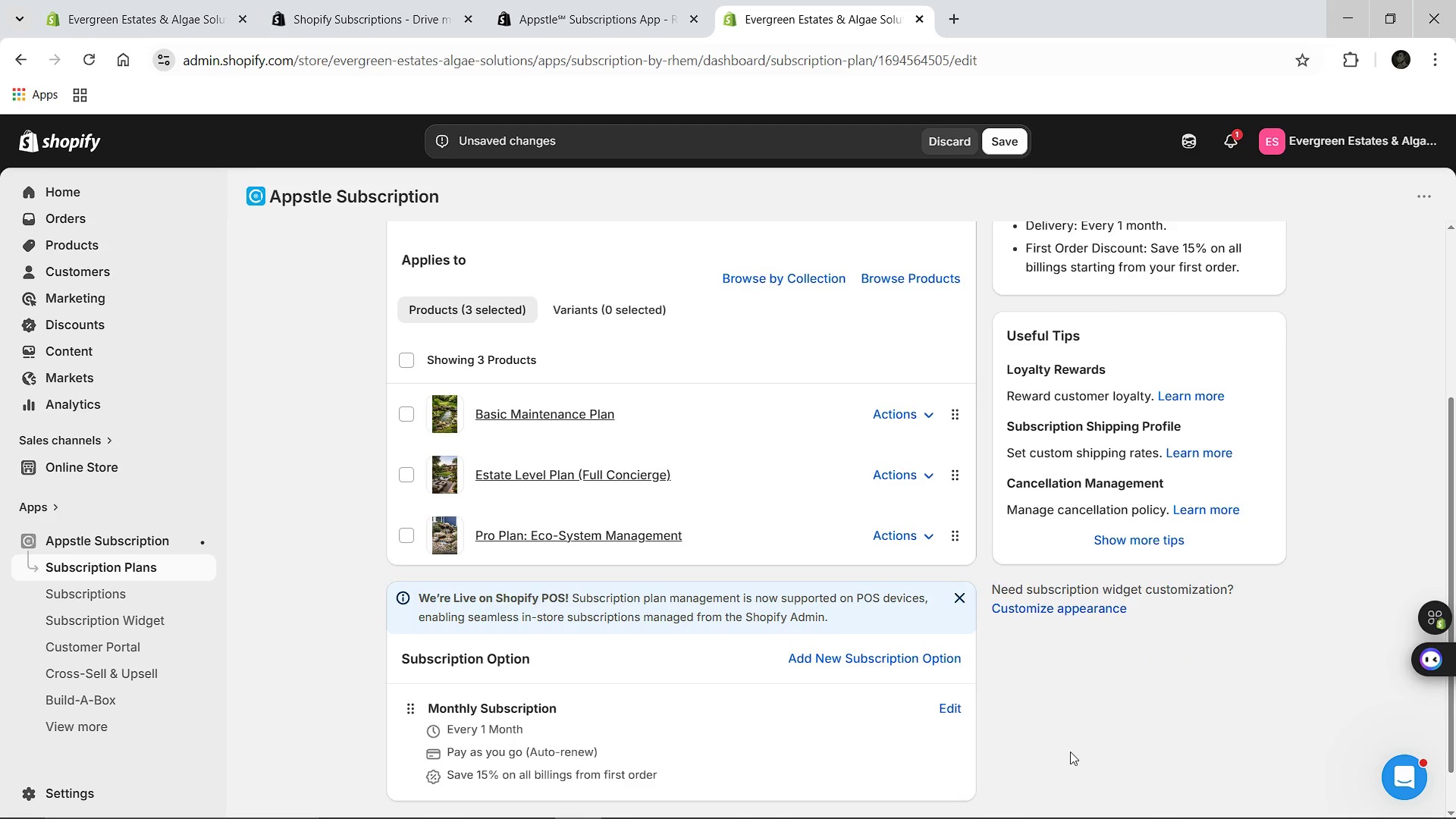 
left_click([741, 806])